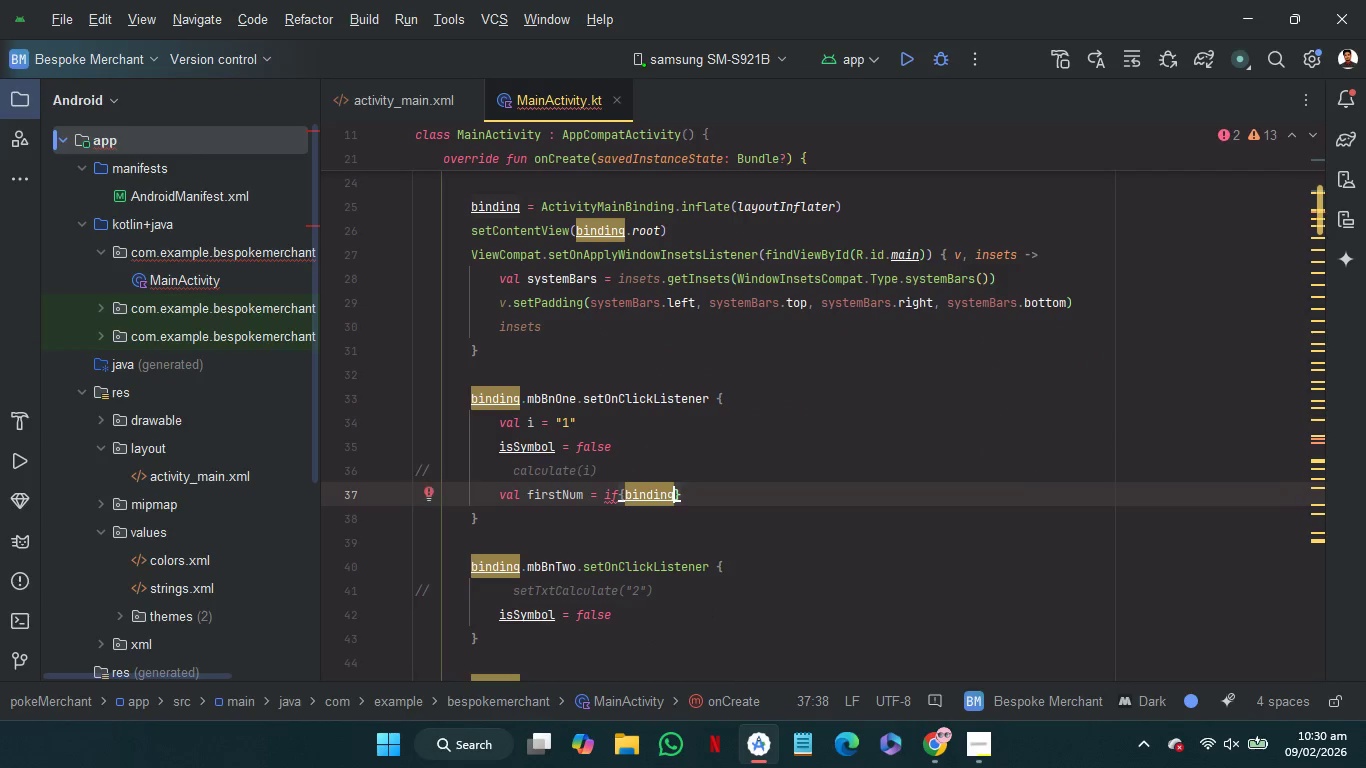 
key(Period)
 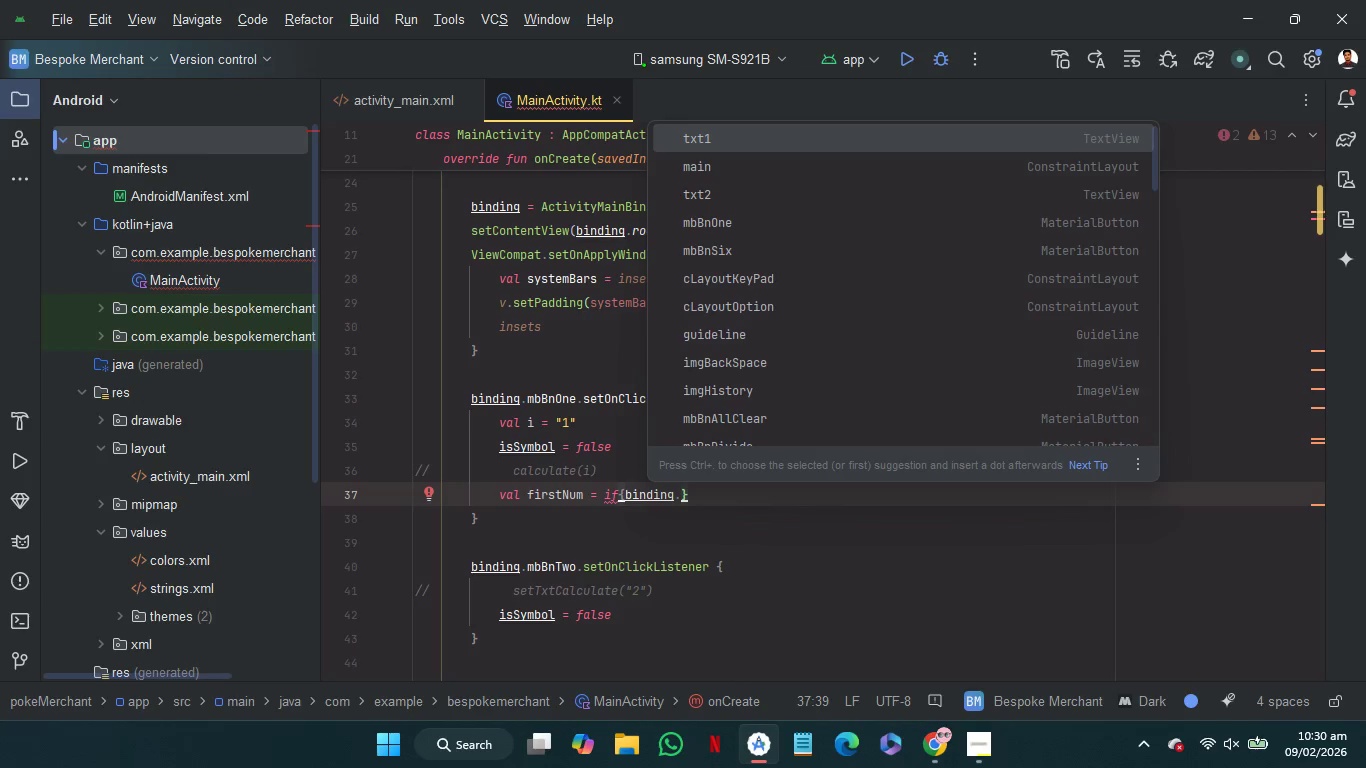 
key(ArrowDown)
 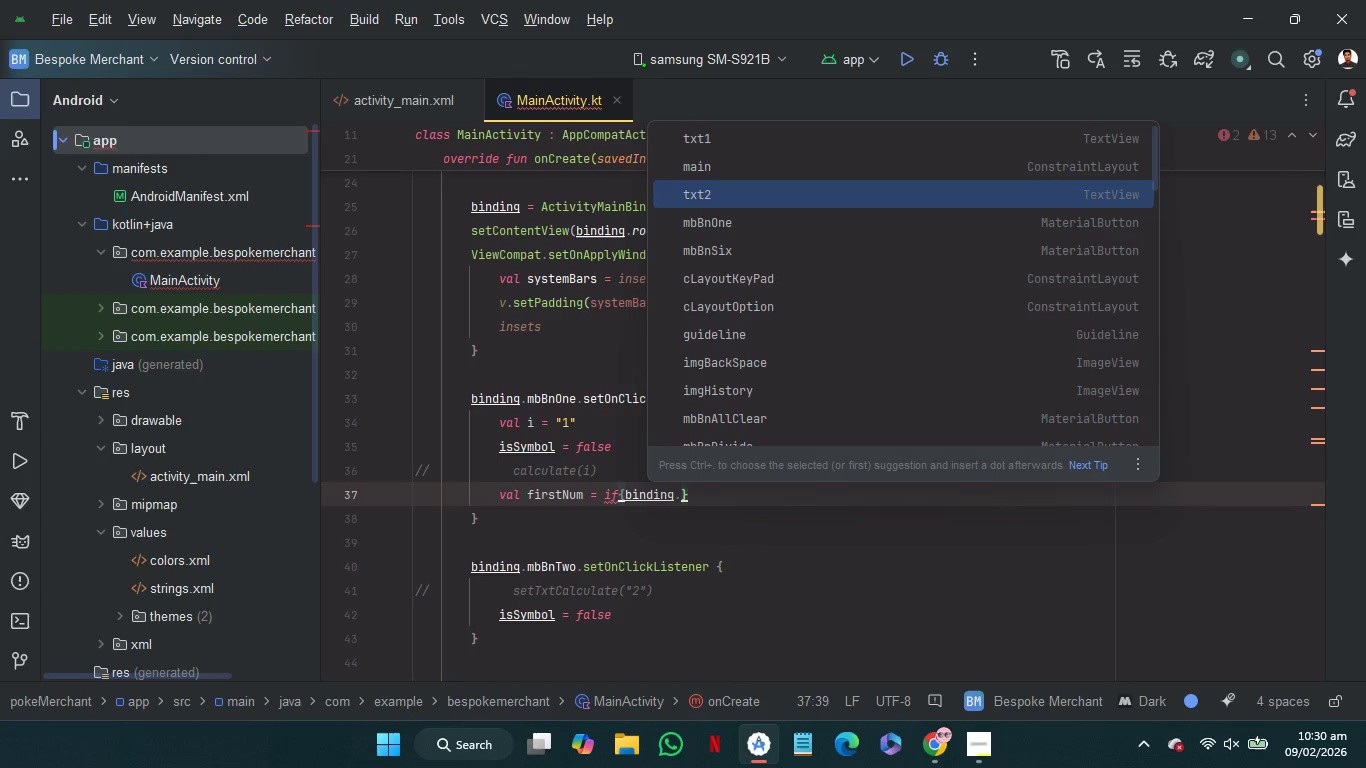 
key(ArrowDown)
 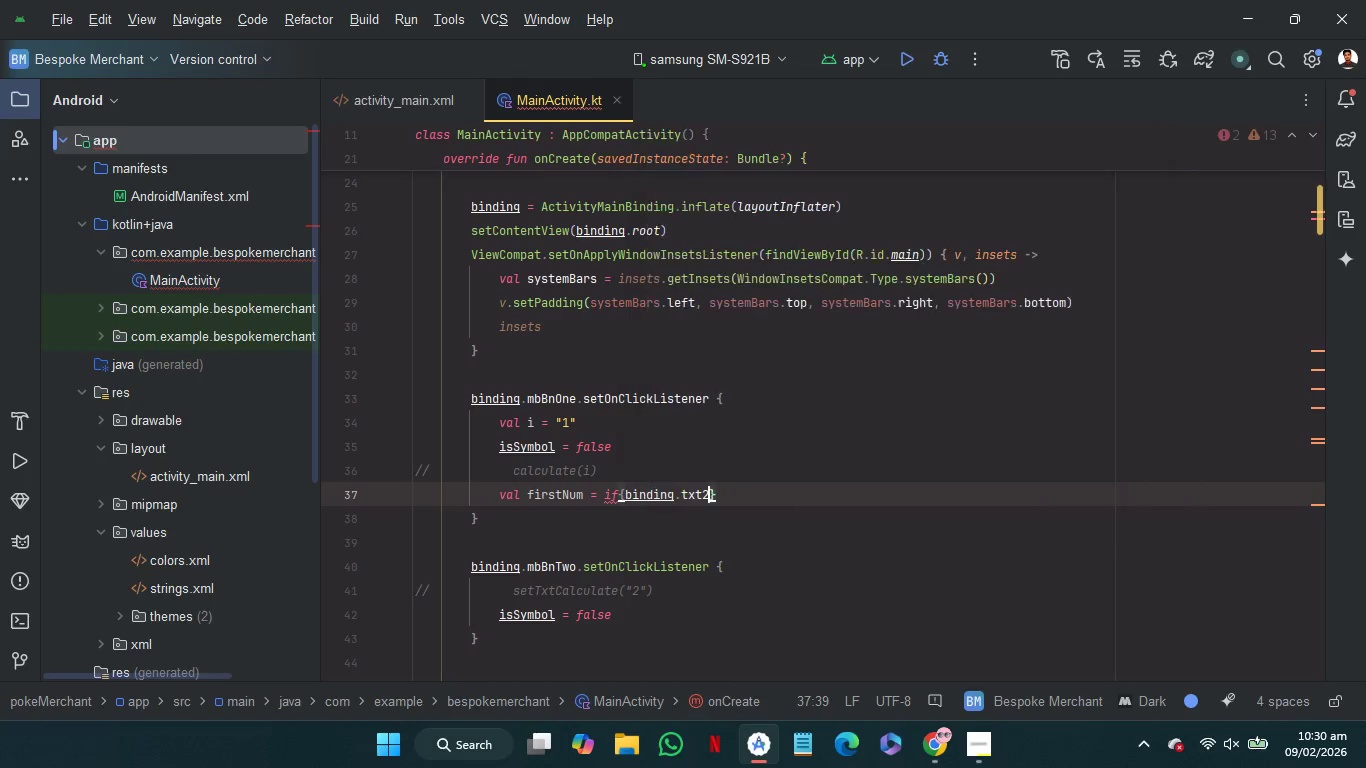 
key(Enter)
 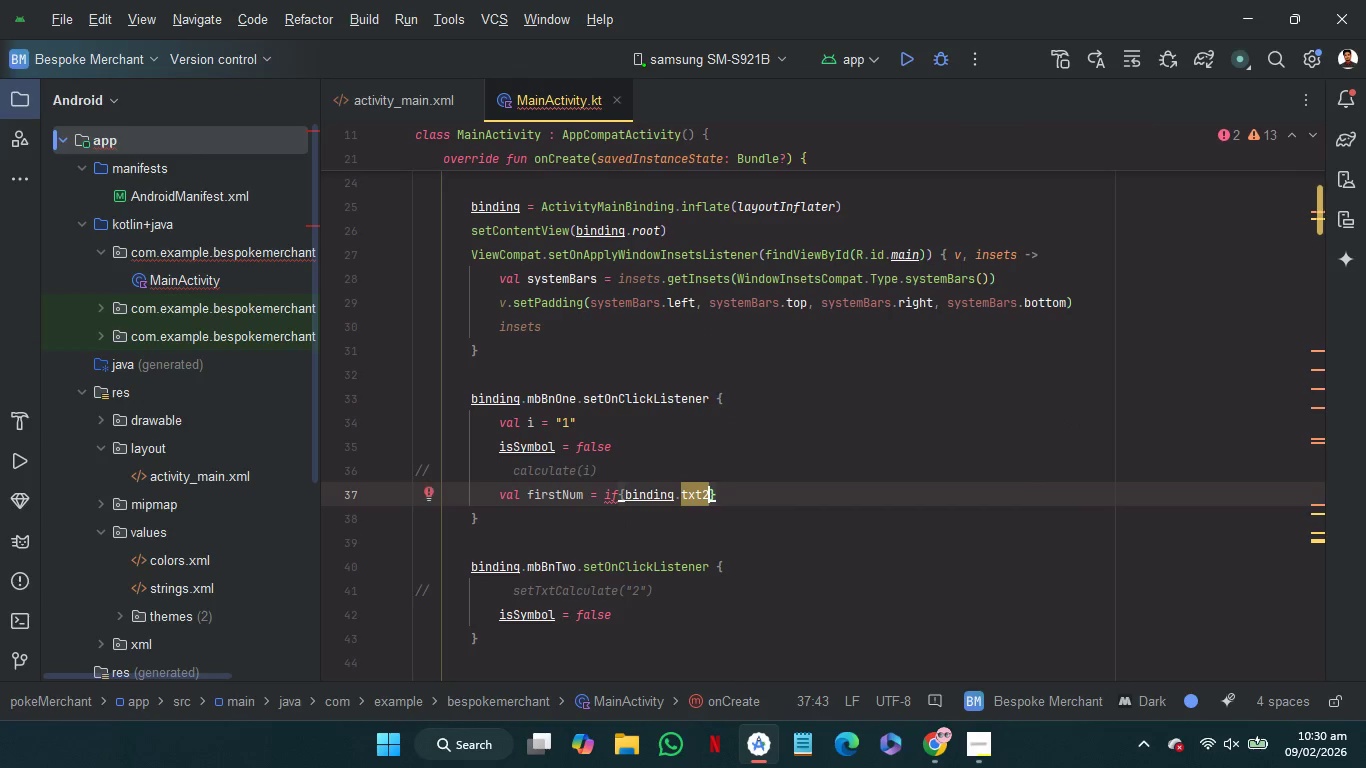 
key(Period)
 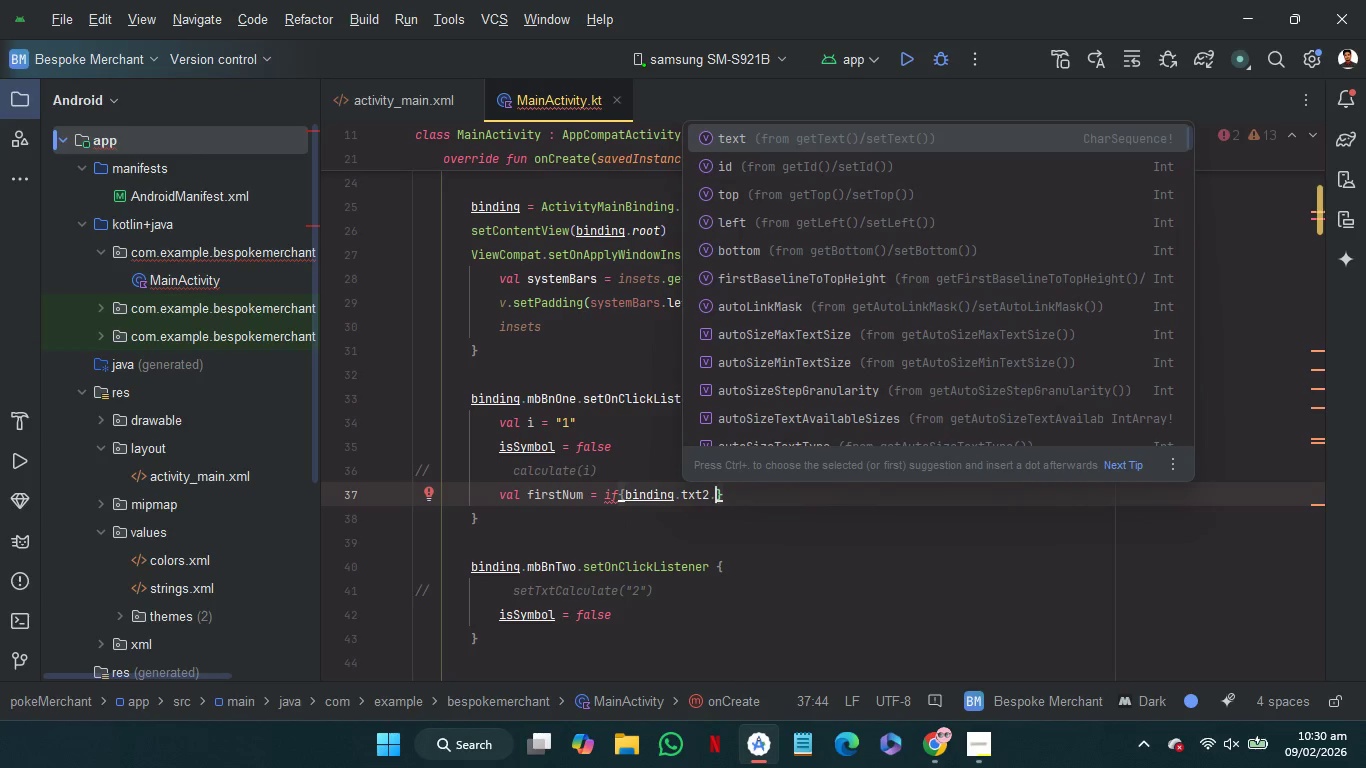 
key(Enter)
 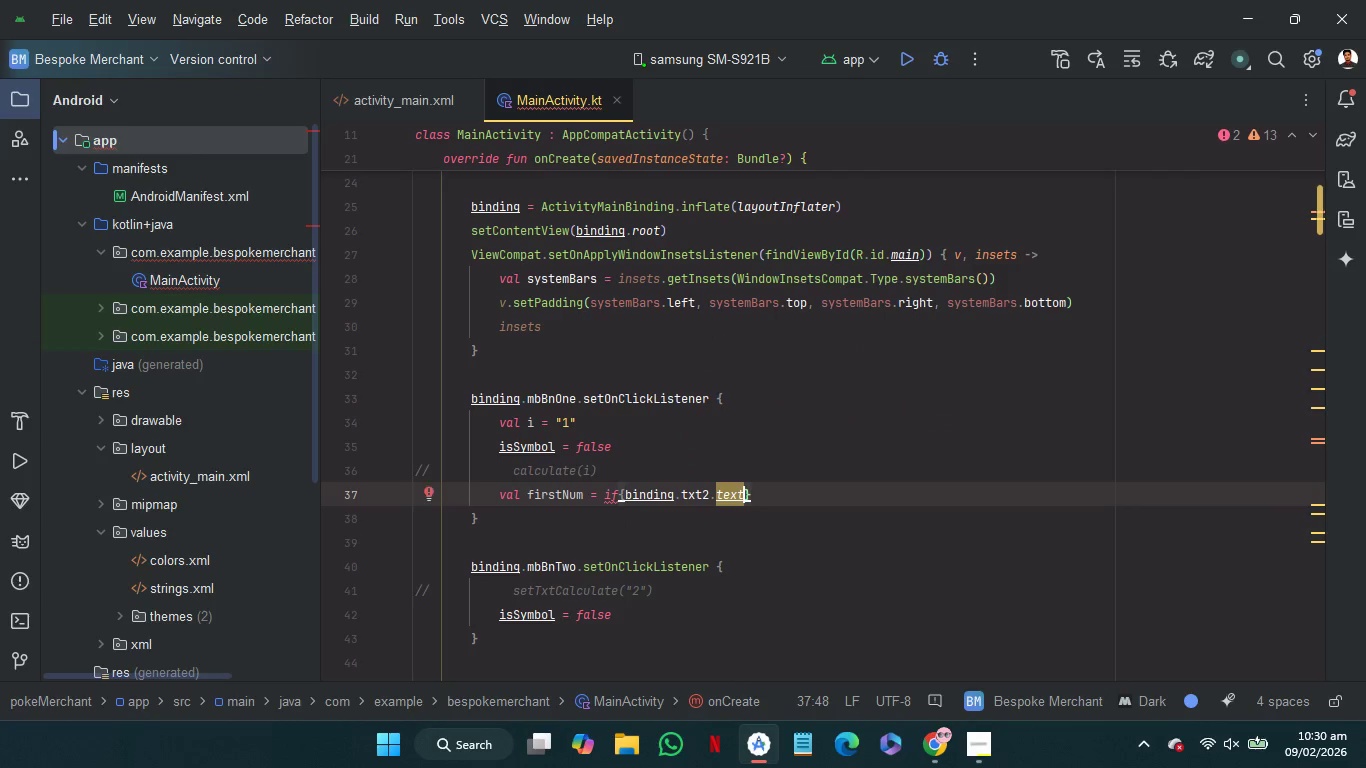 
key(Space)
 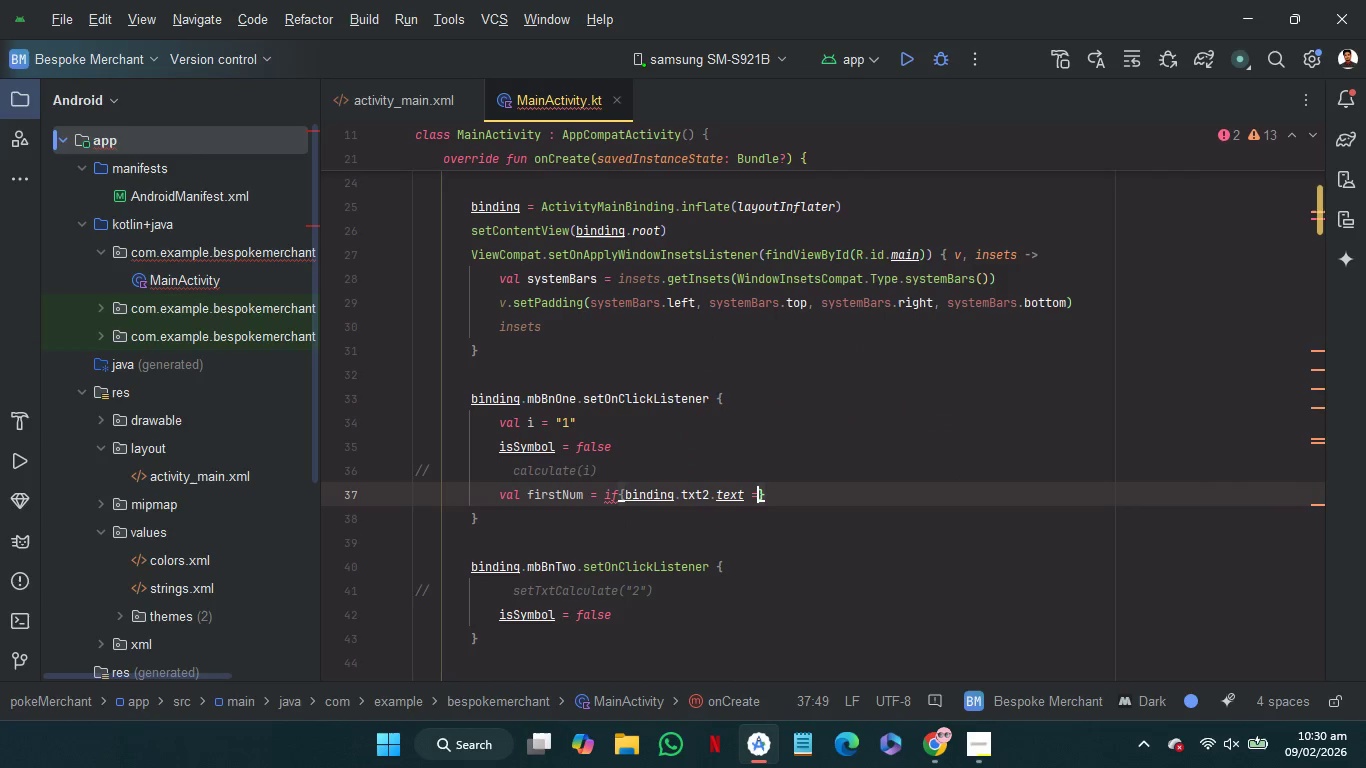 
key(Equal)
 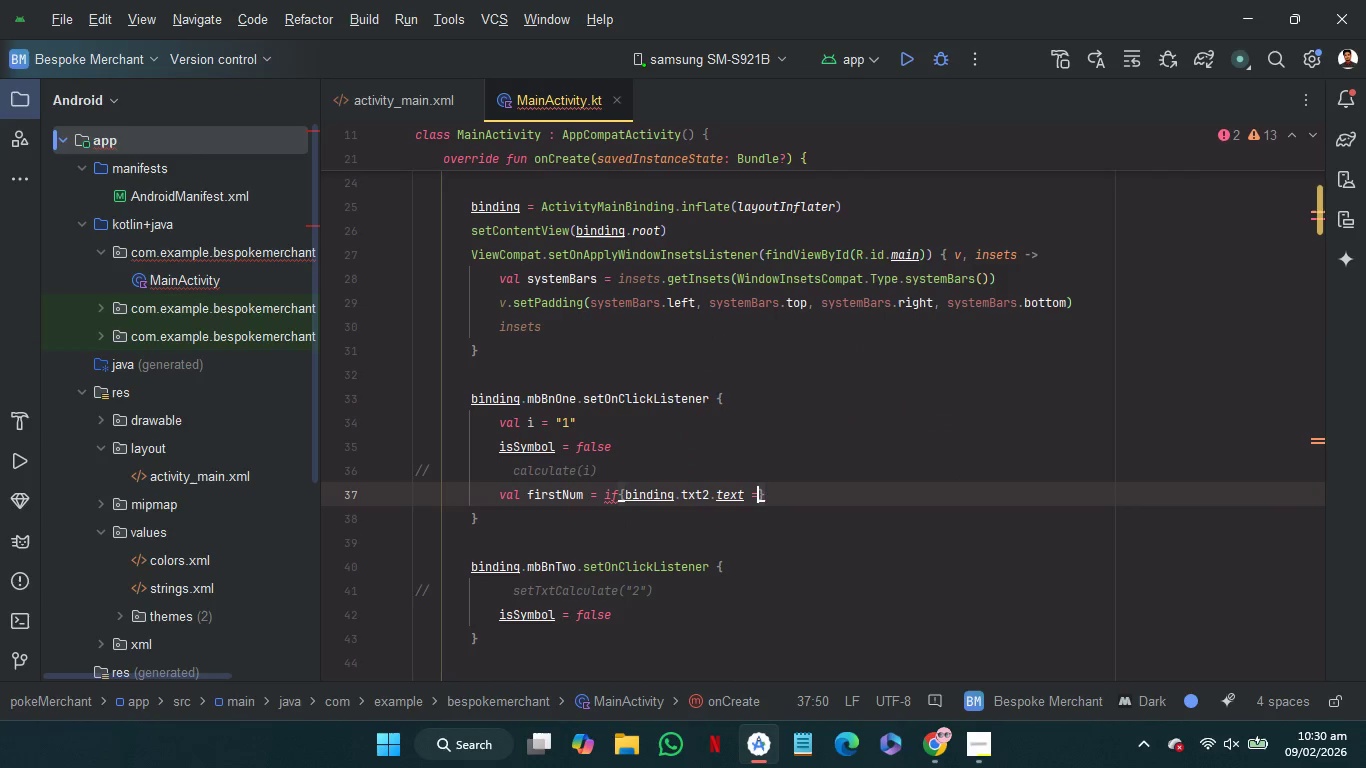 
key(Equal)
 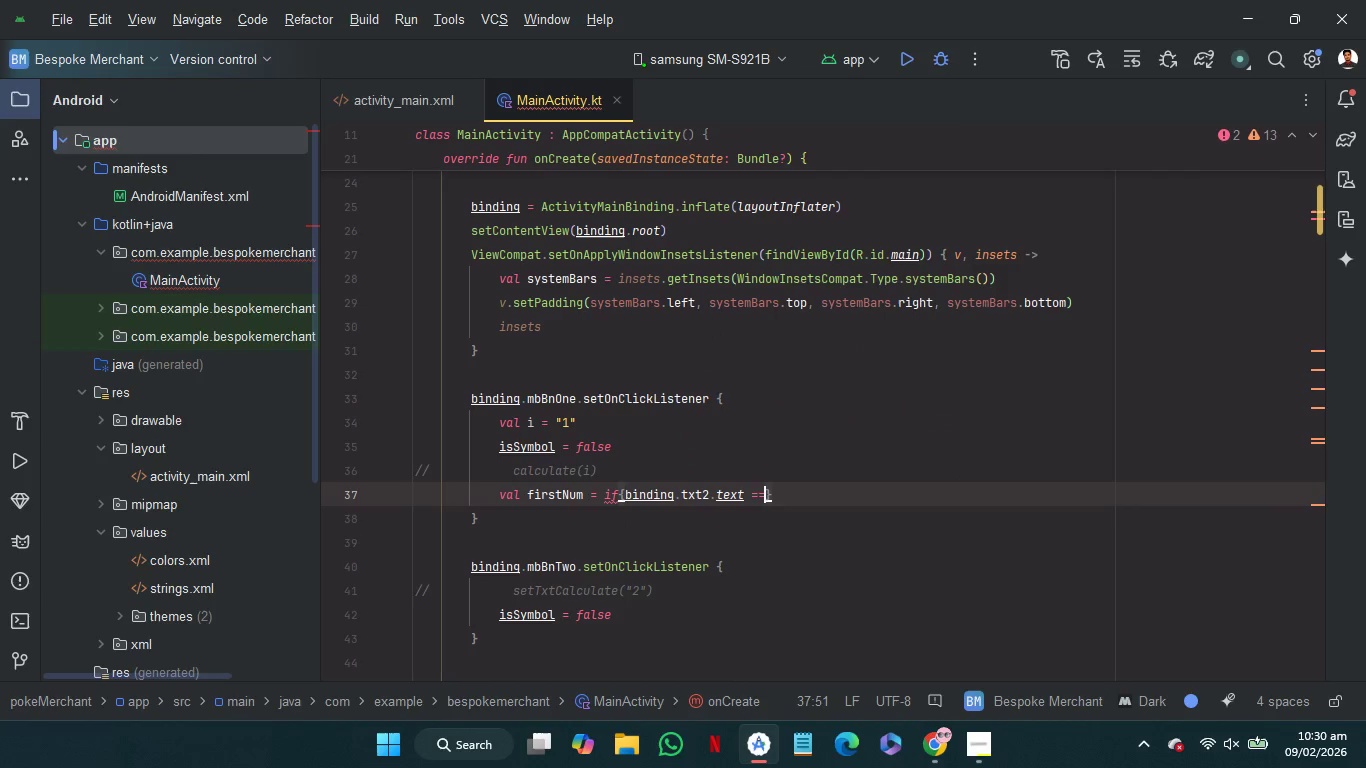 
key(Shift+Quote)
 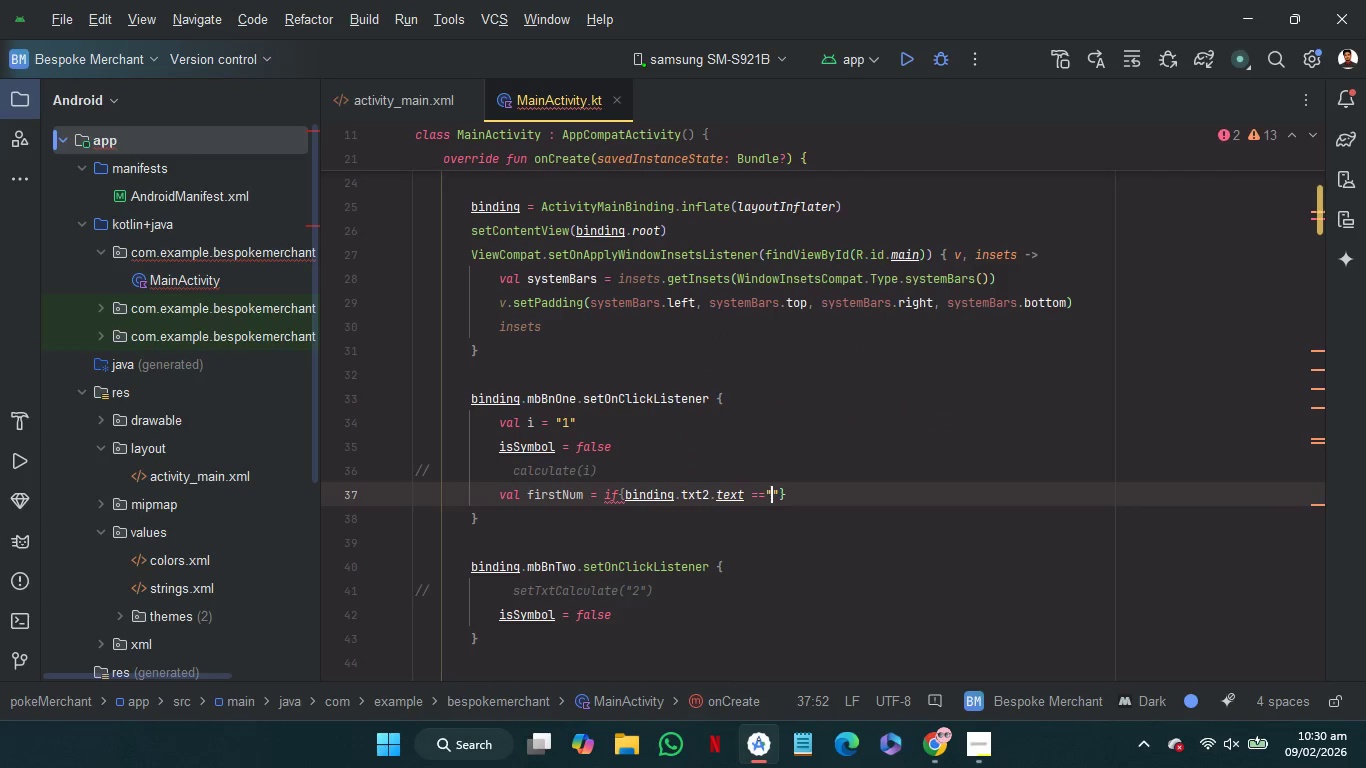 
key(ArrowRight)
 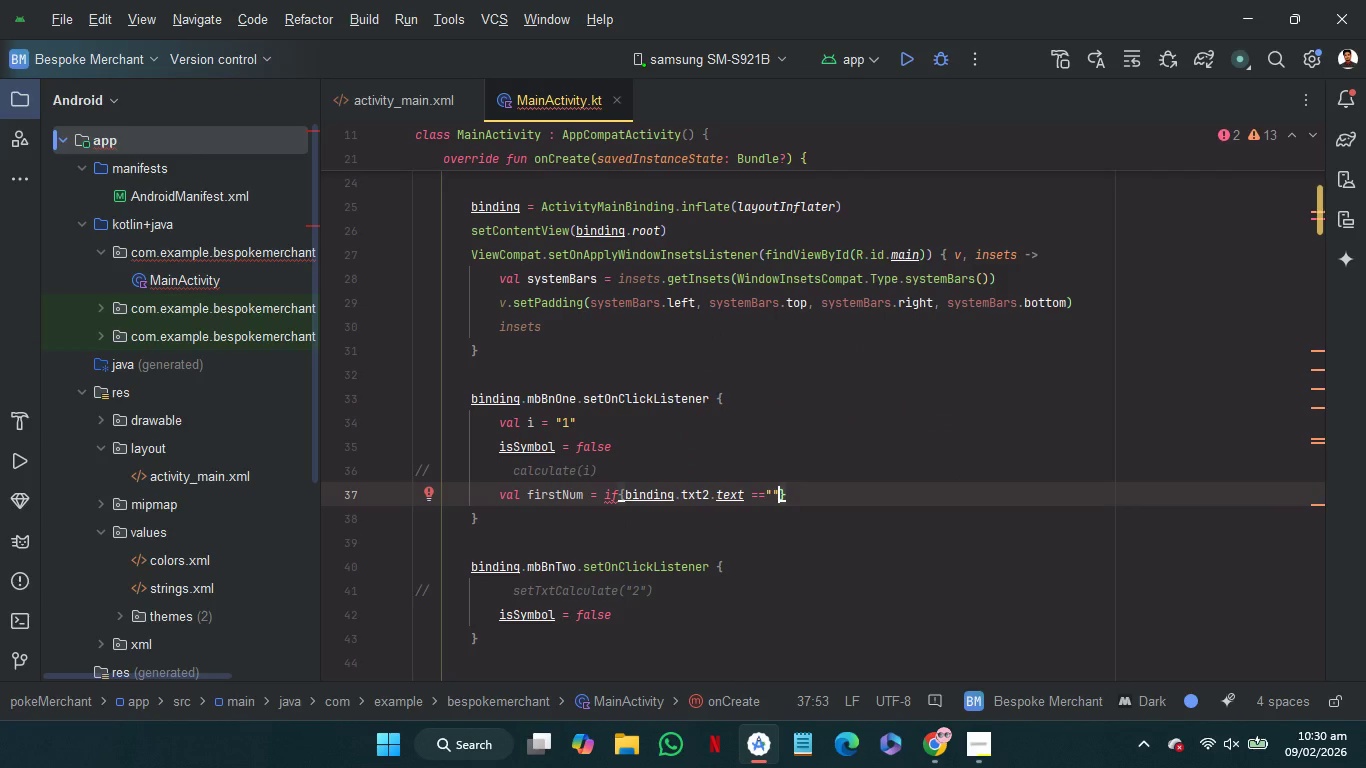 
hold_key(key=ShiftRight, duration=0.95)
 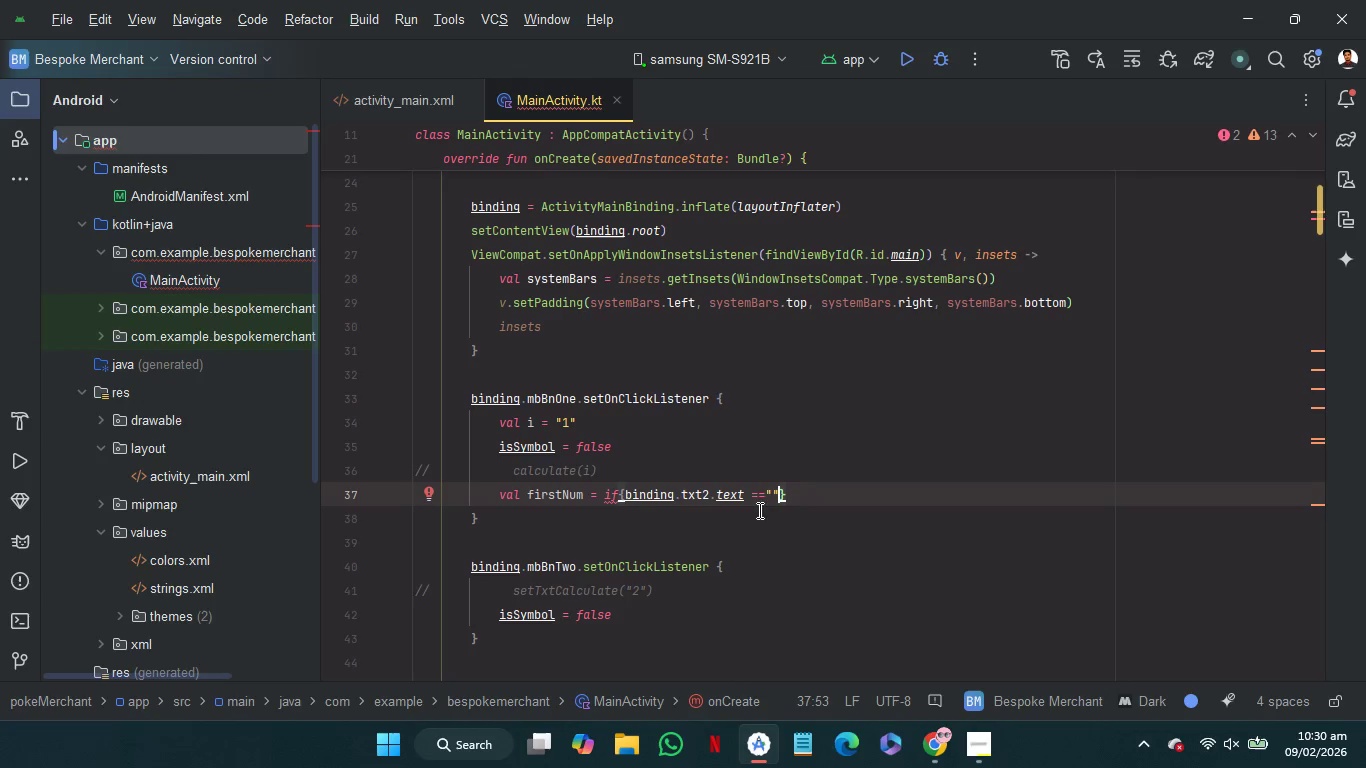 
left_click([626, 500])
 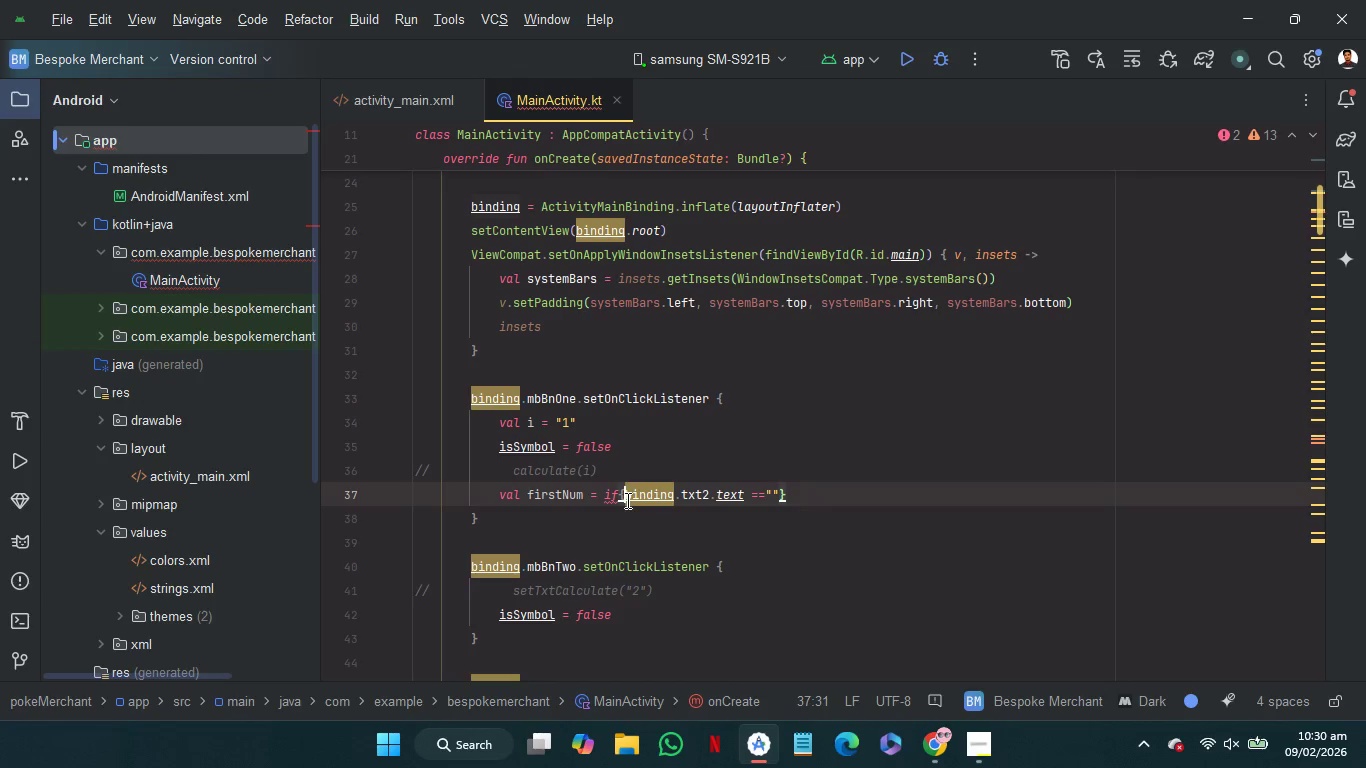 
key(Backspace)
 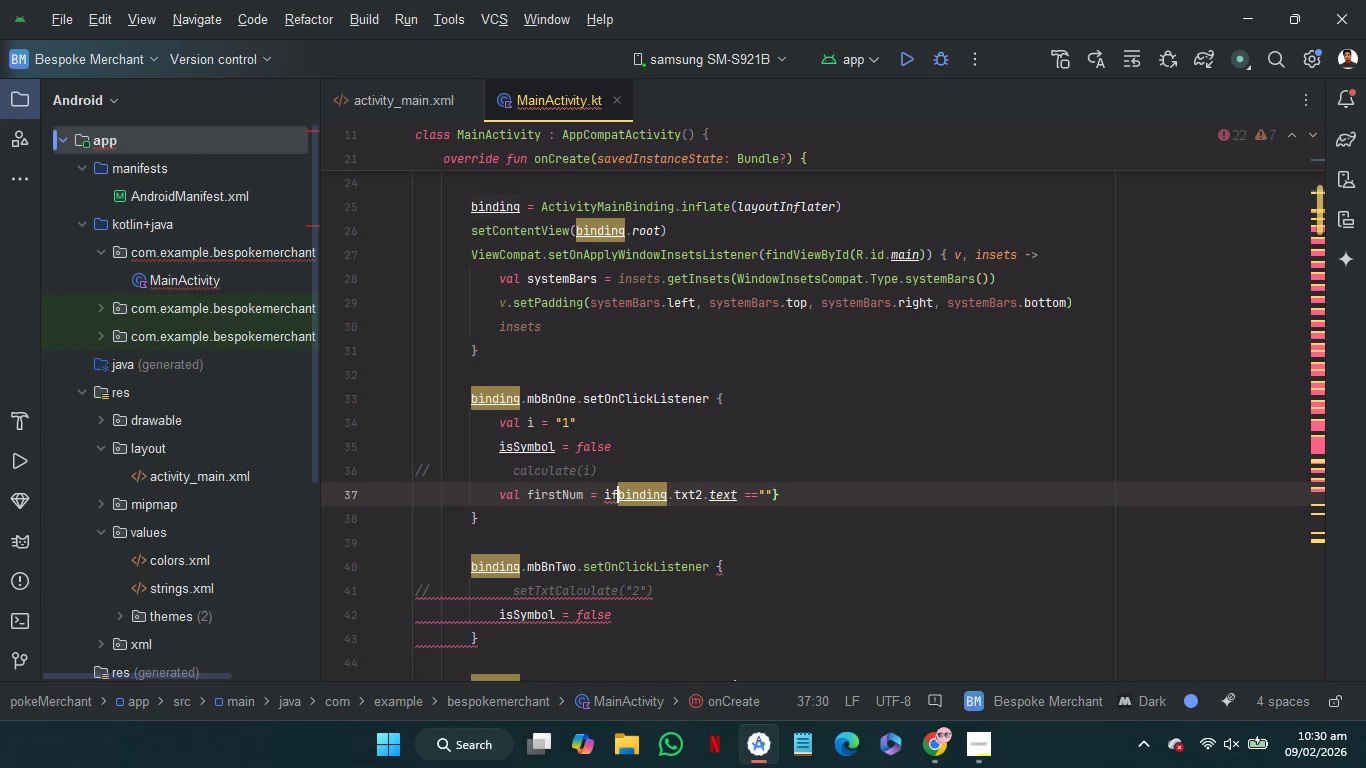 
key(Shift+9)
 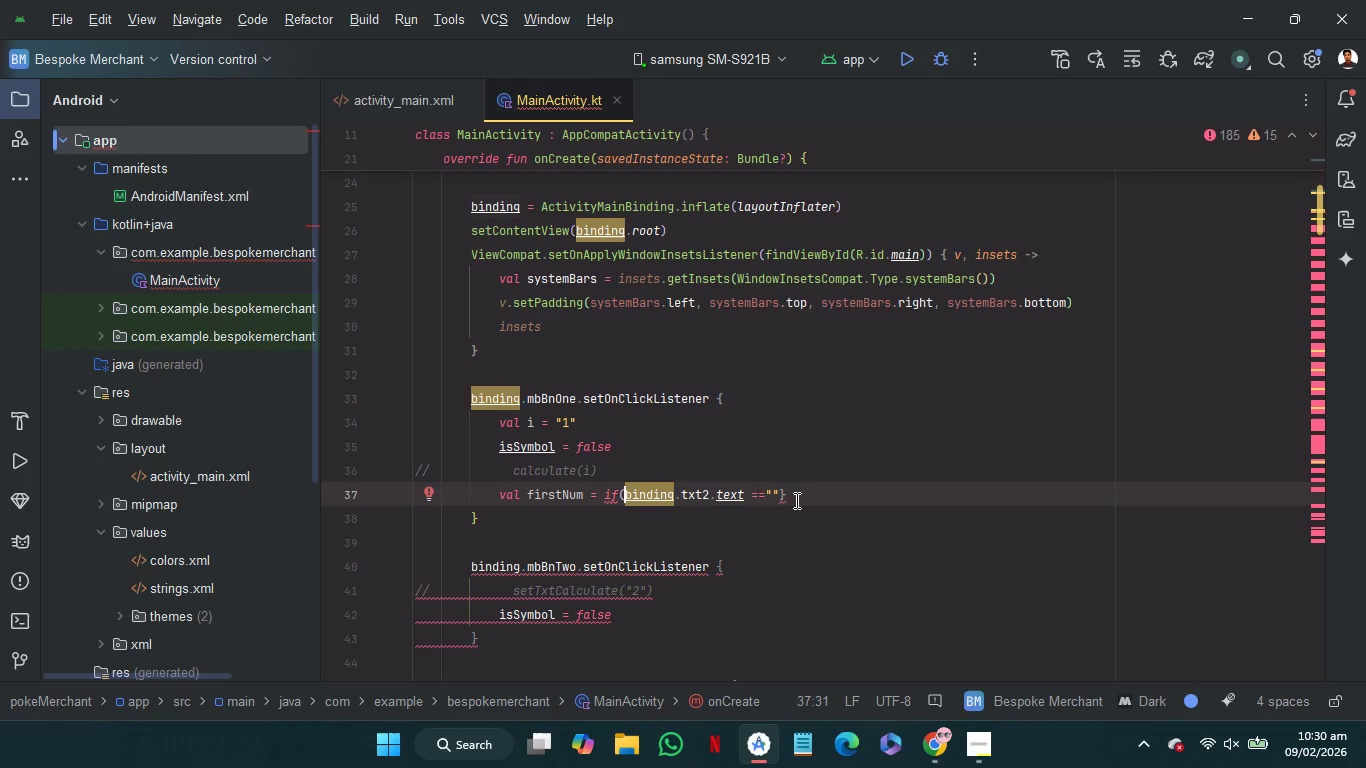 
left_click([803, 499])
 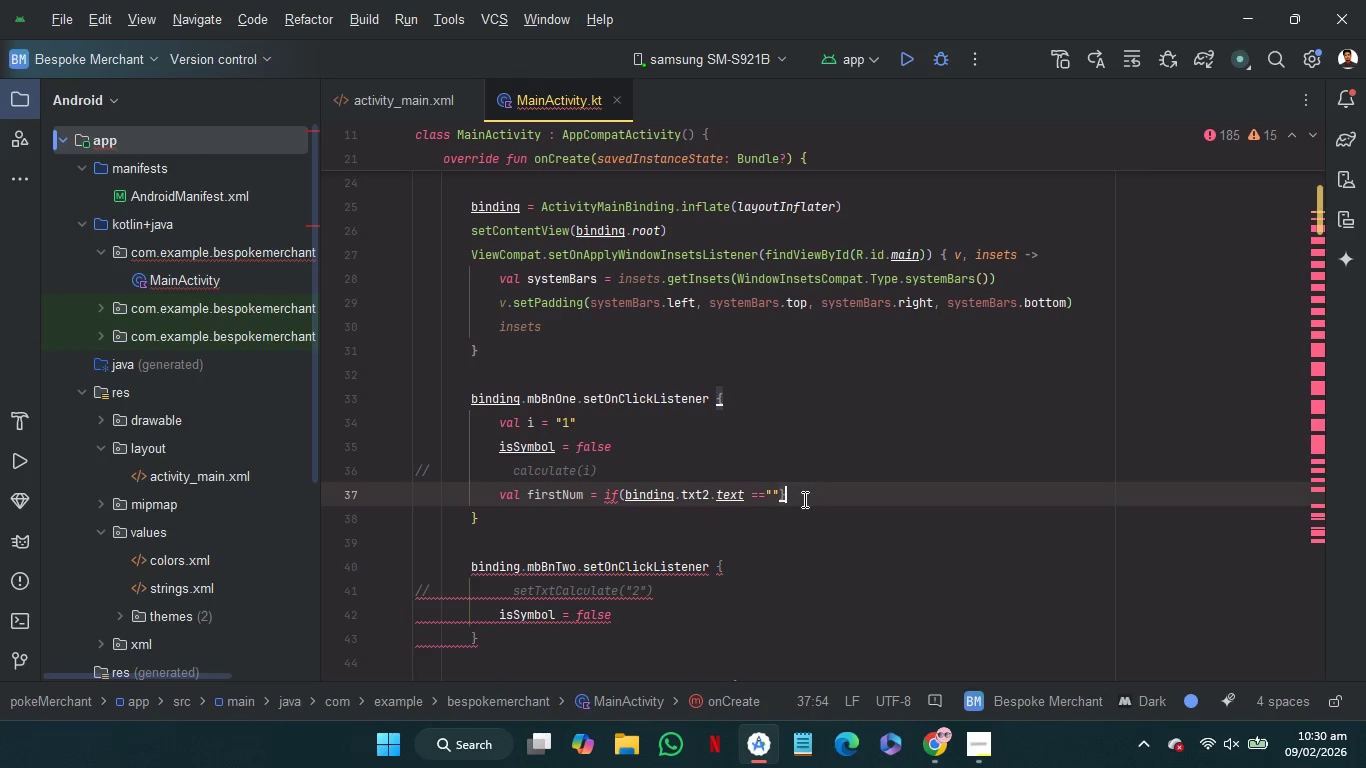 
key(Backspace)
 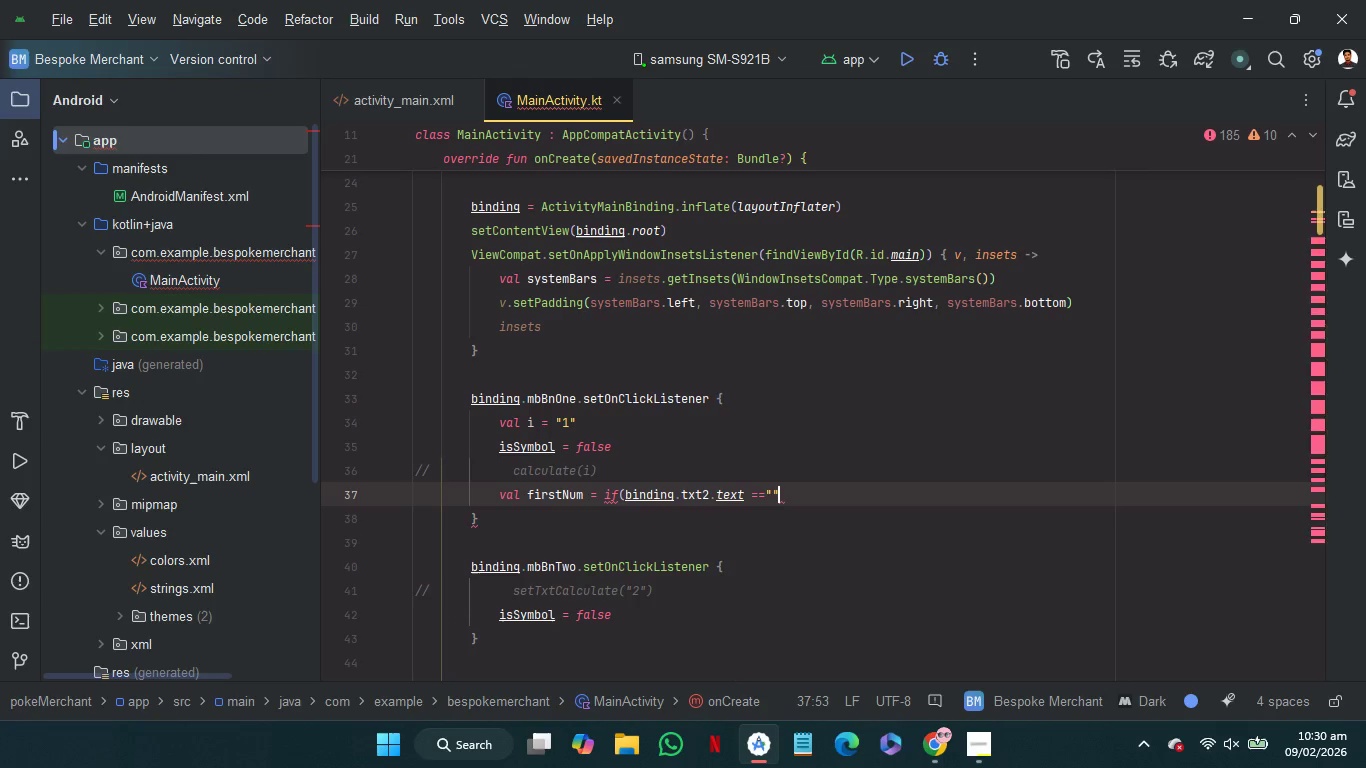 
key(Shift+0)
 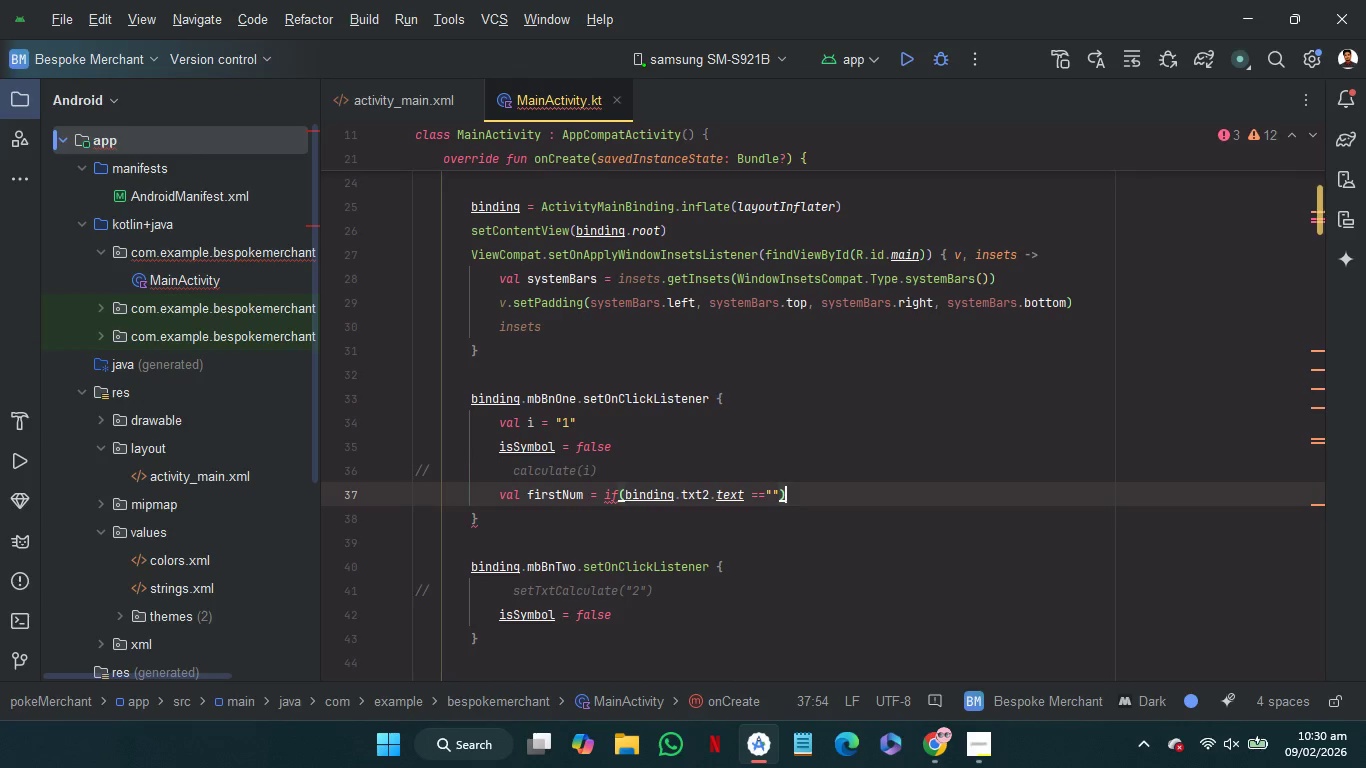 
key(Shift+BracketLeft)
 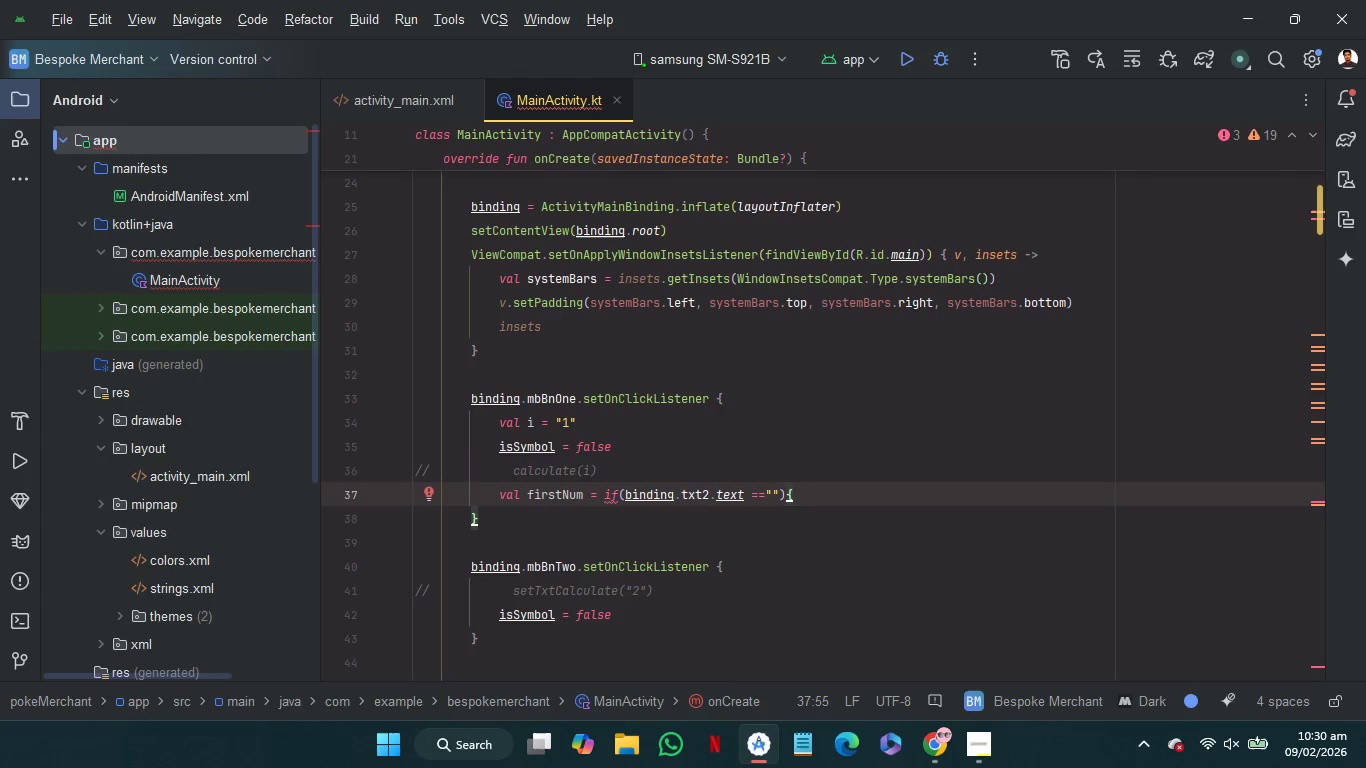 
key(Space)
 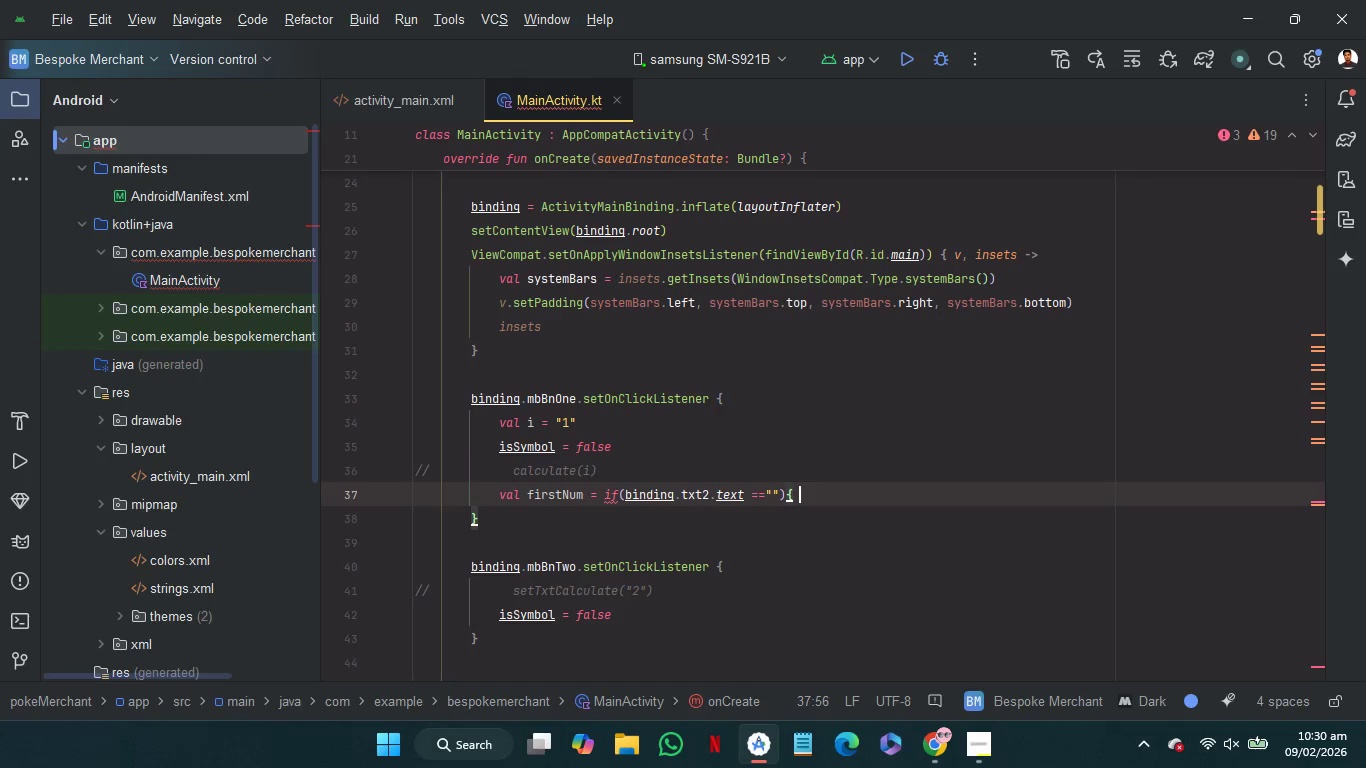 
key(Shift+BracketRight)
 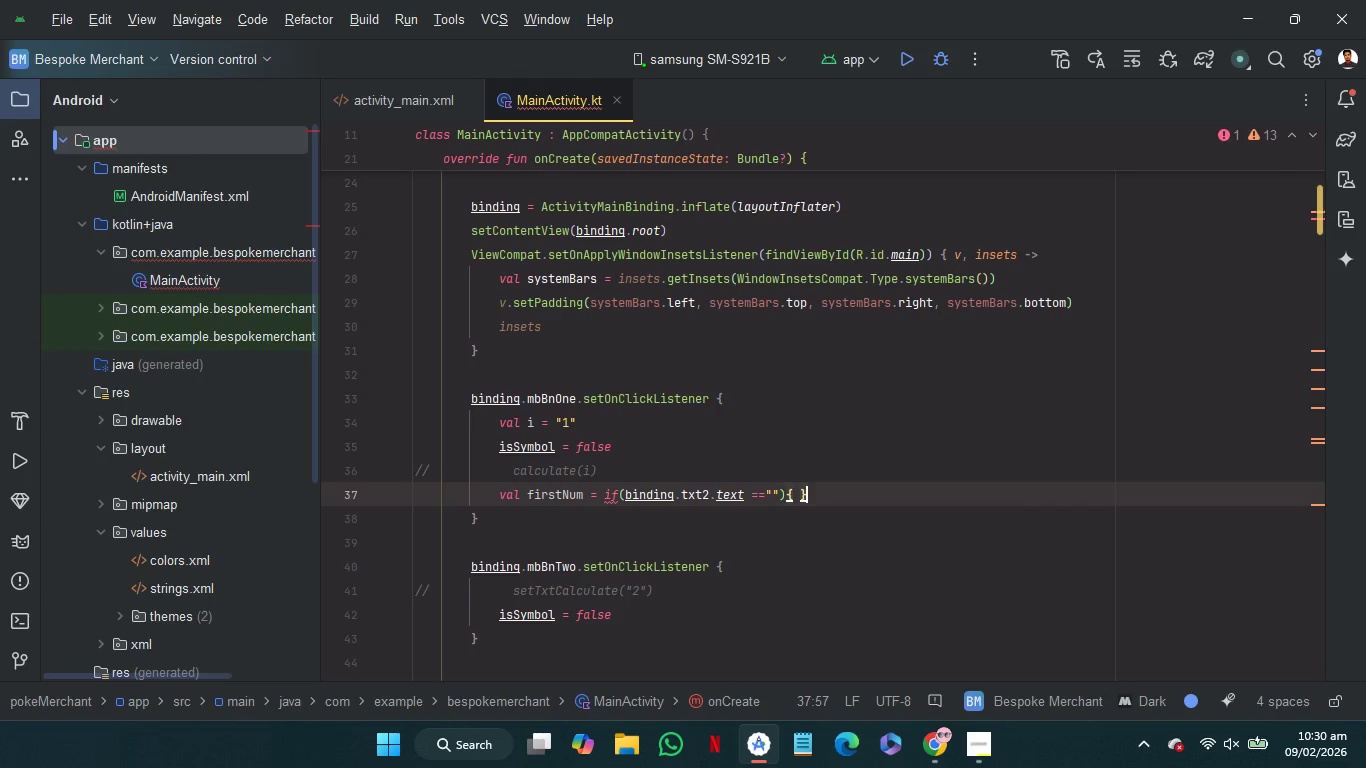 
key(ArrowLeft)
 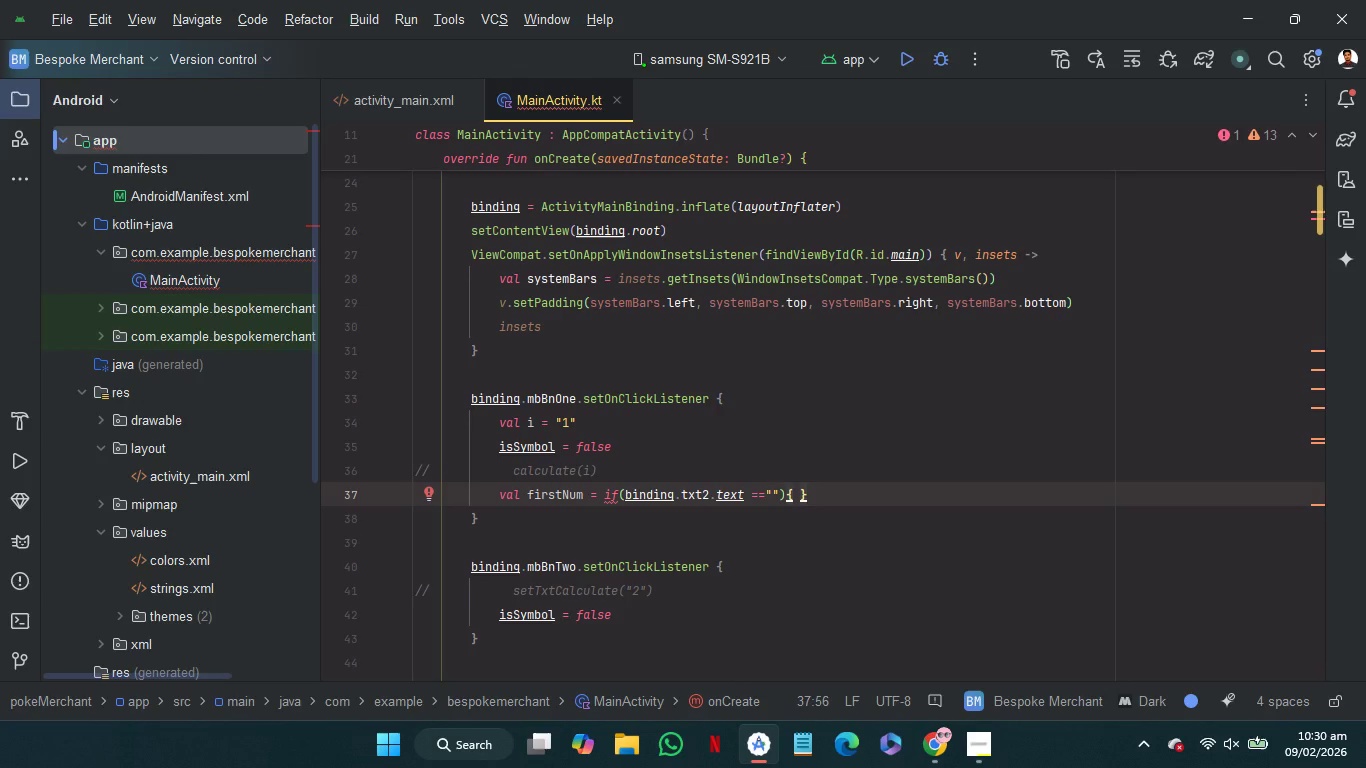 
key(ArrowLeft)
 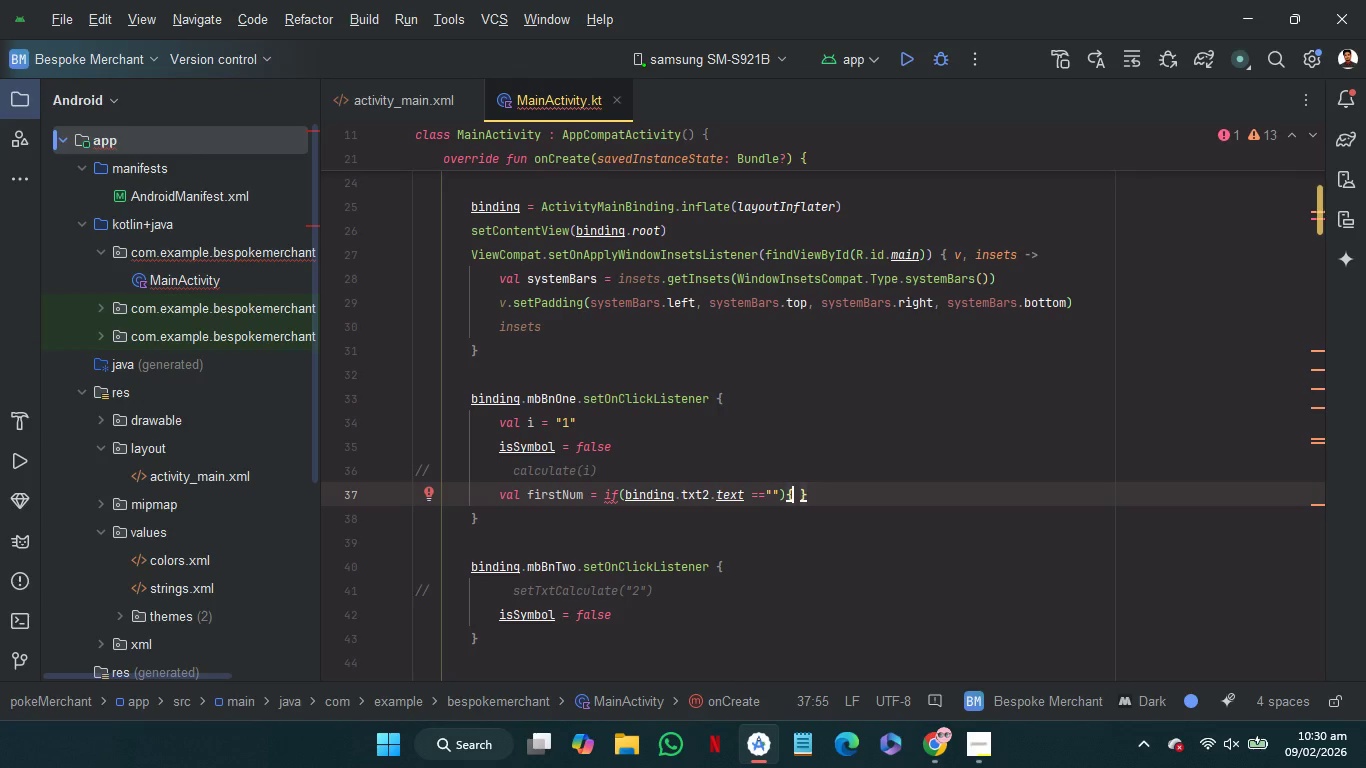 
key(Space)
 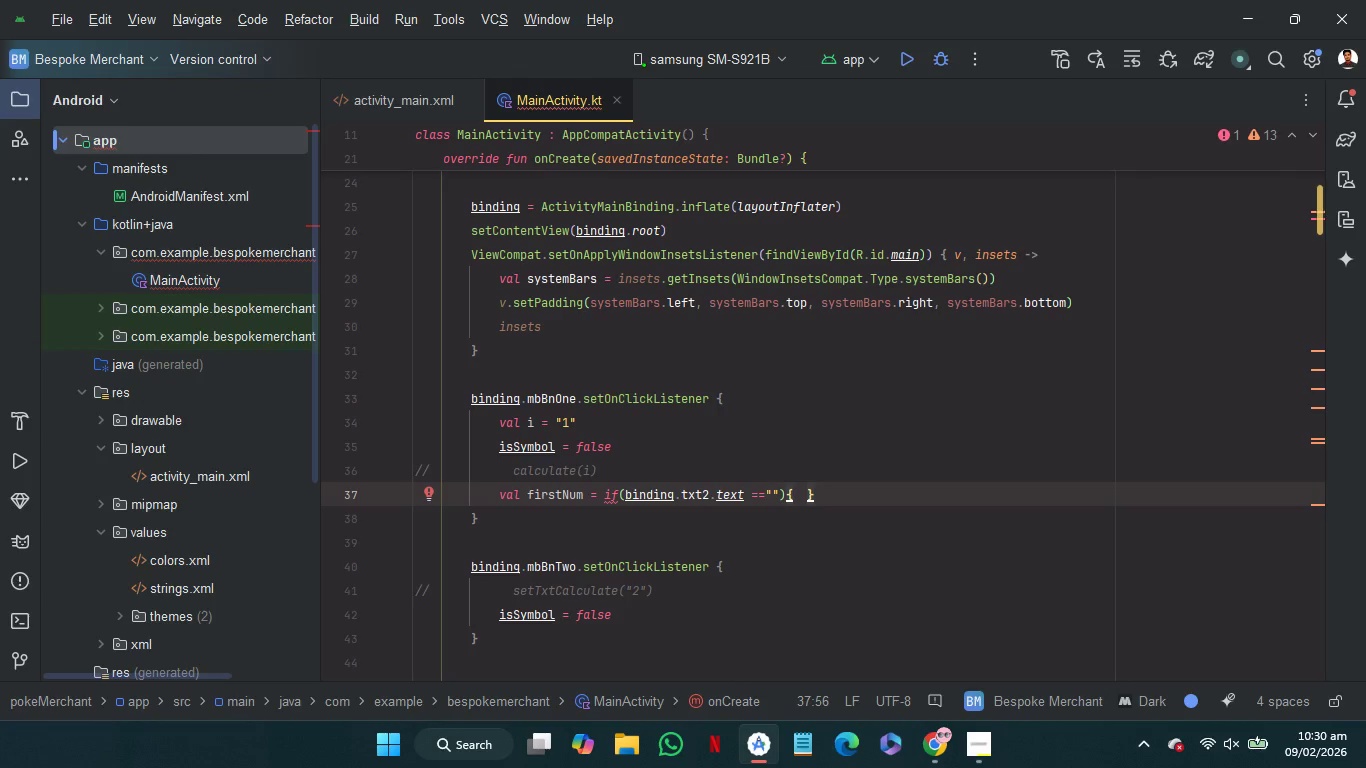 
key(0)
 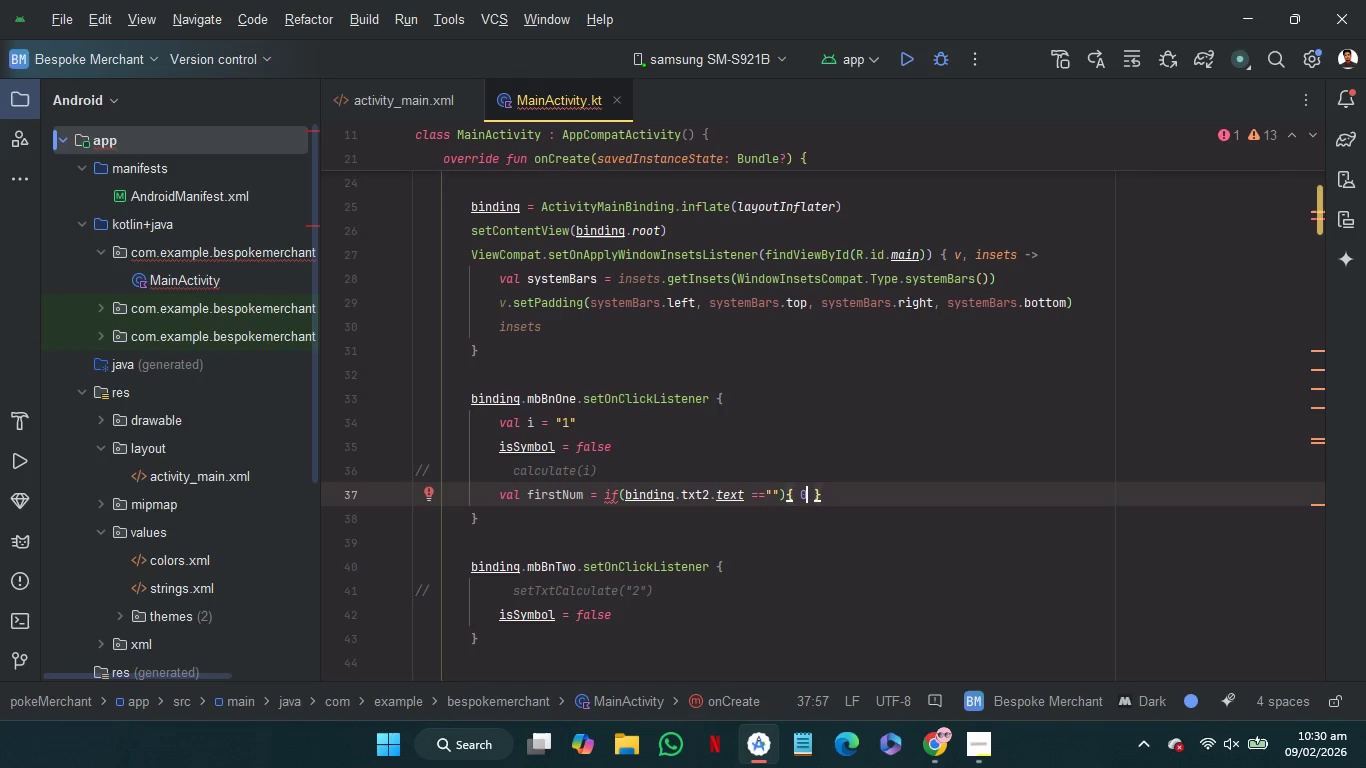 
key(ArrowRight)
 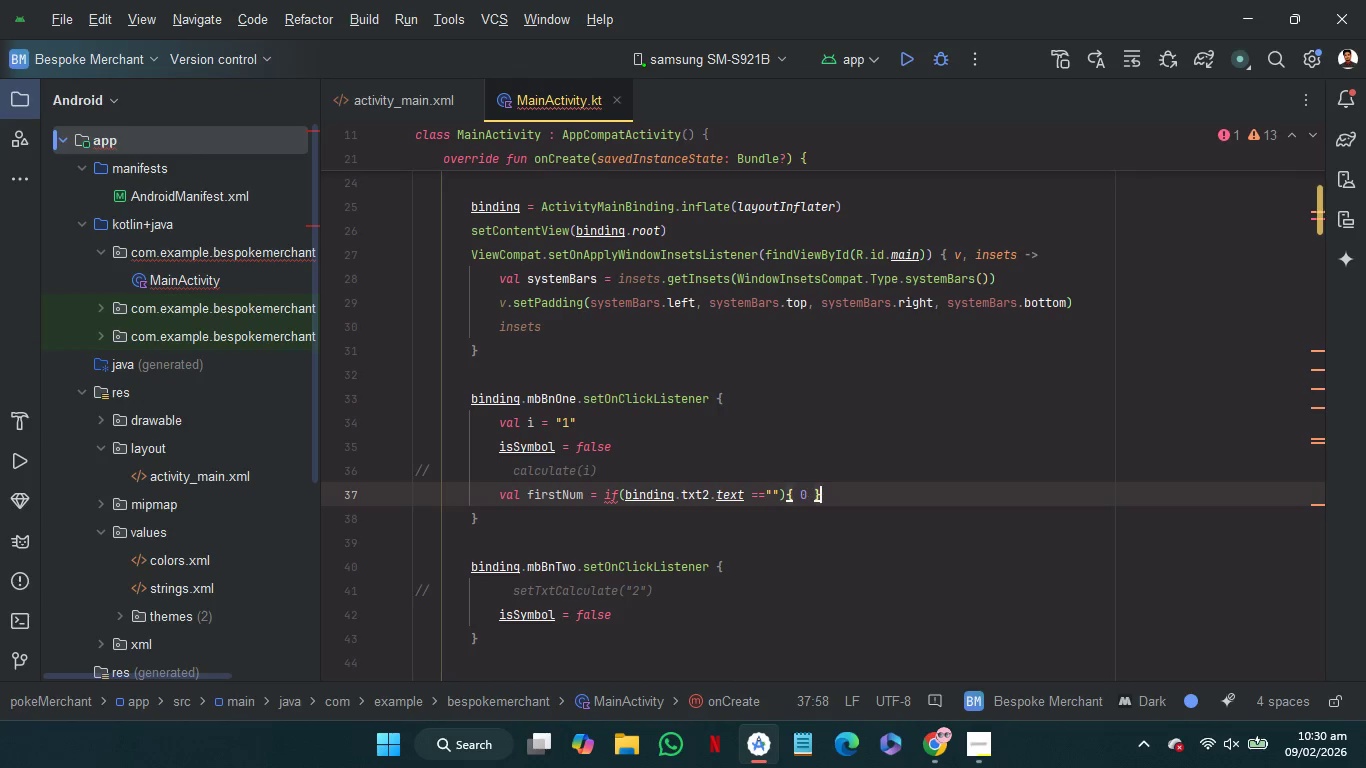 
key(ArrowRight)
 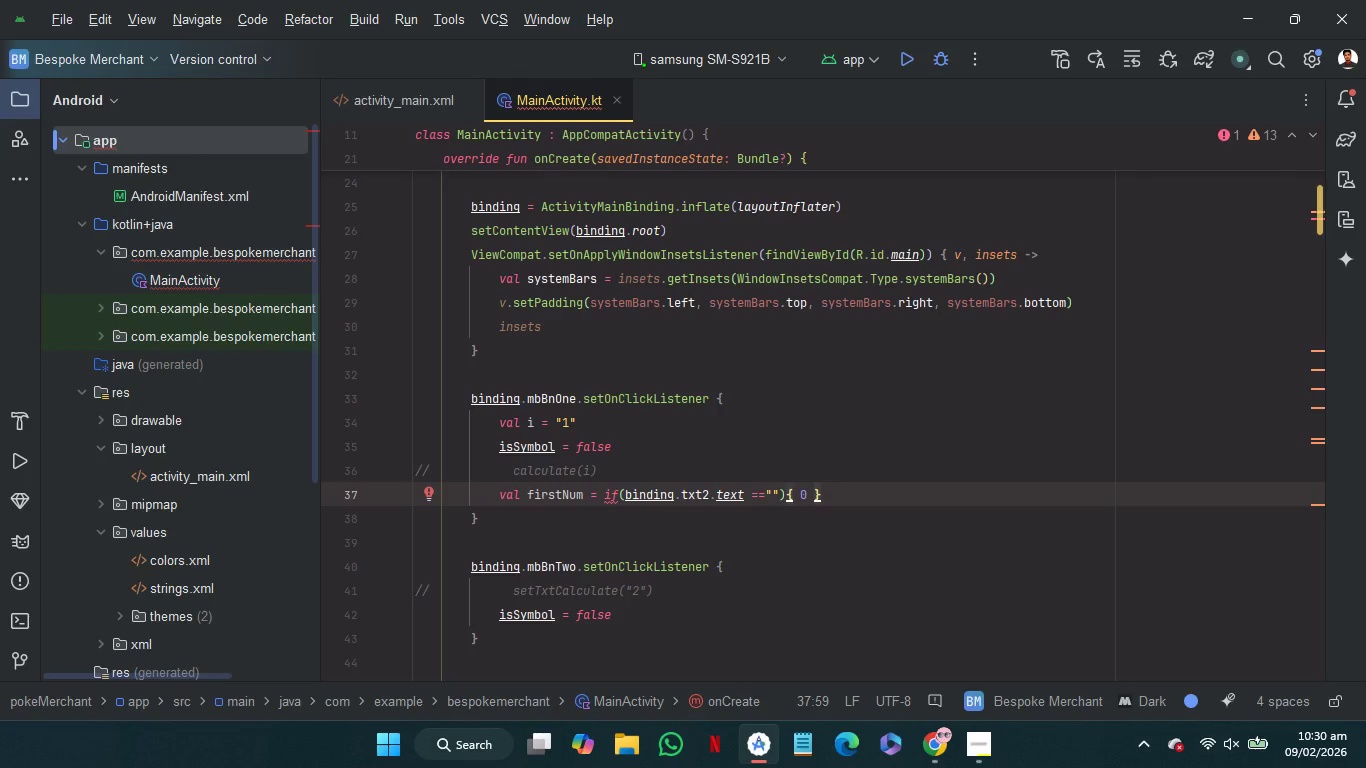 
type( el)
 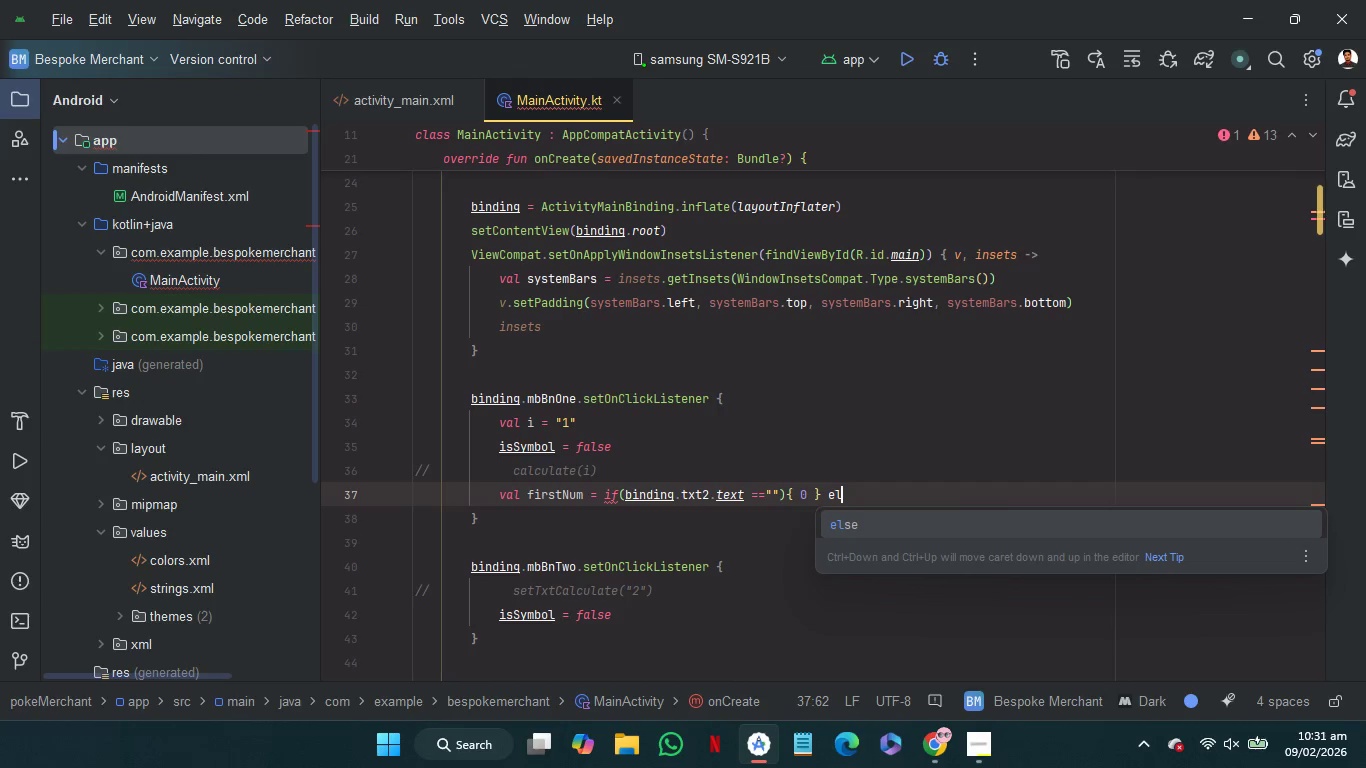 
key(Enter)
 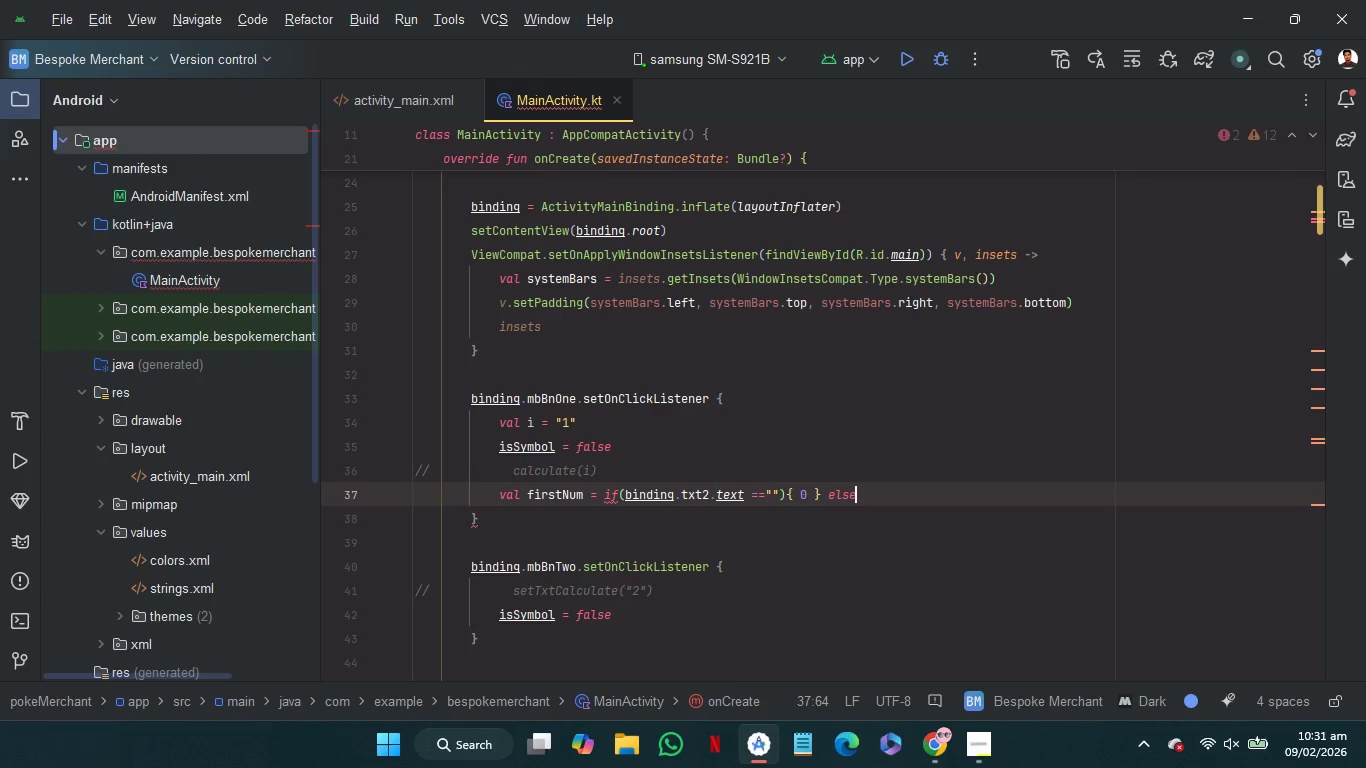 
key(Space)
 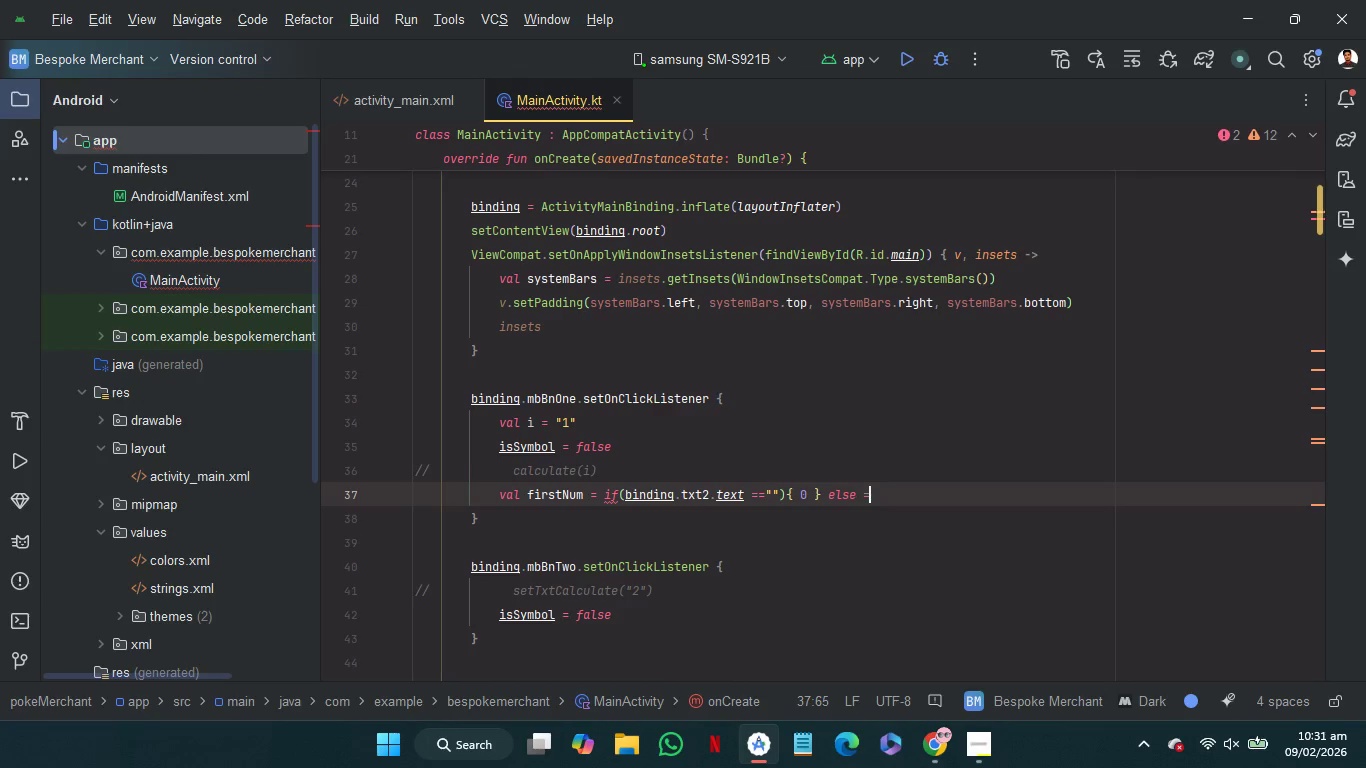 
key(Equal)
 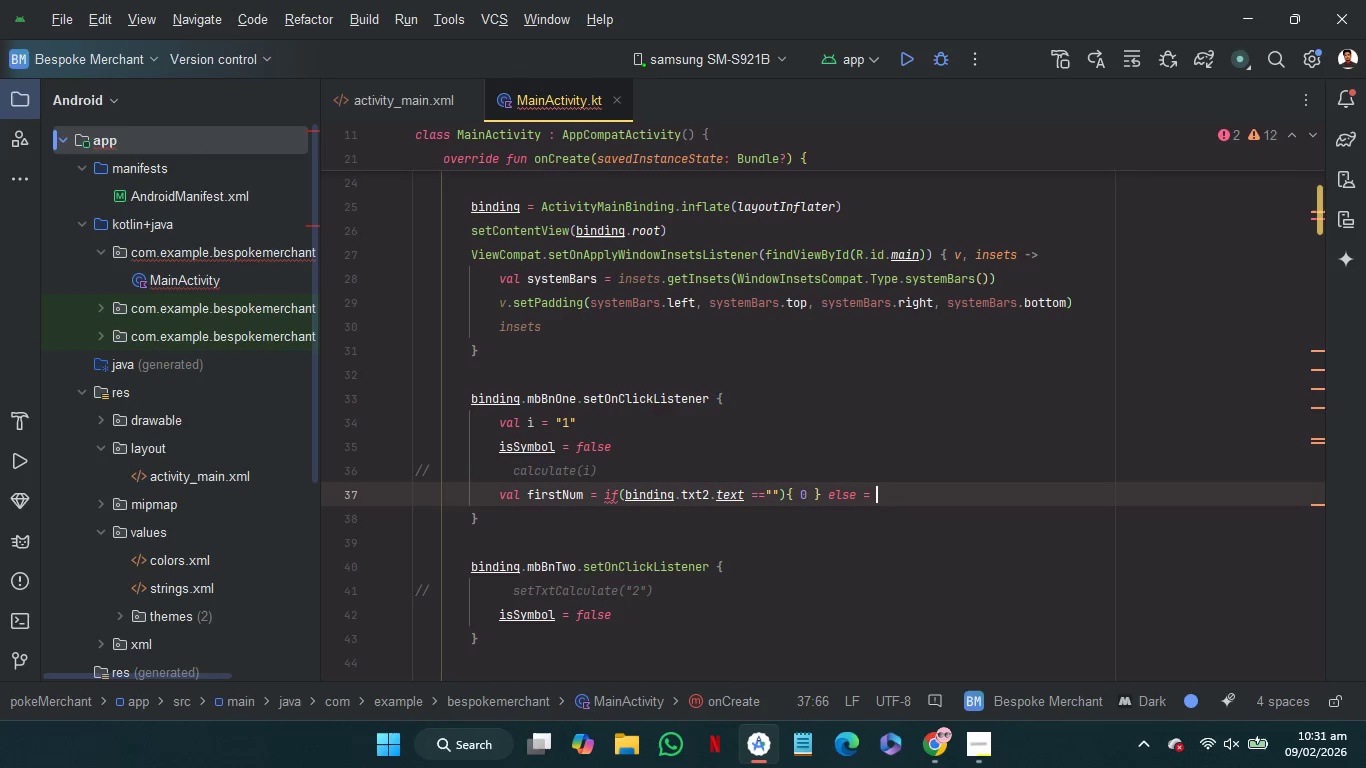 
key(Space)
 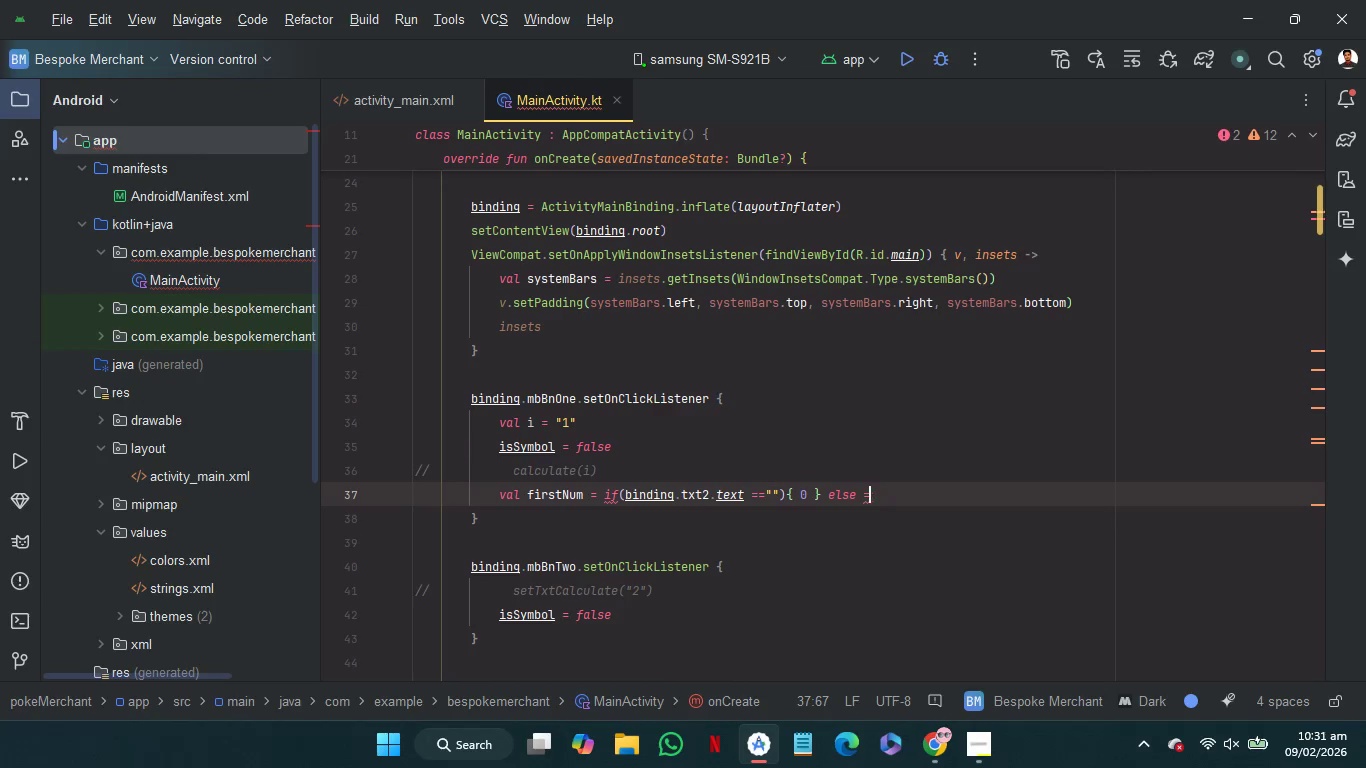 
key(Backspace)
 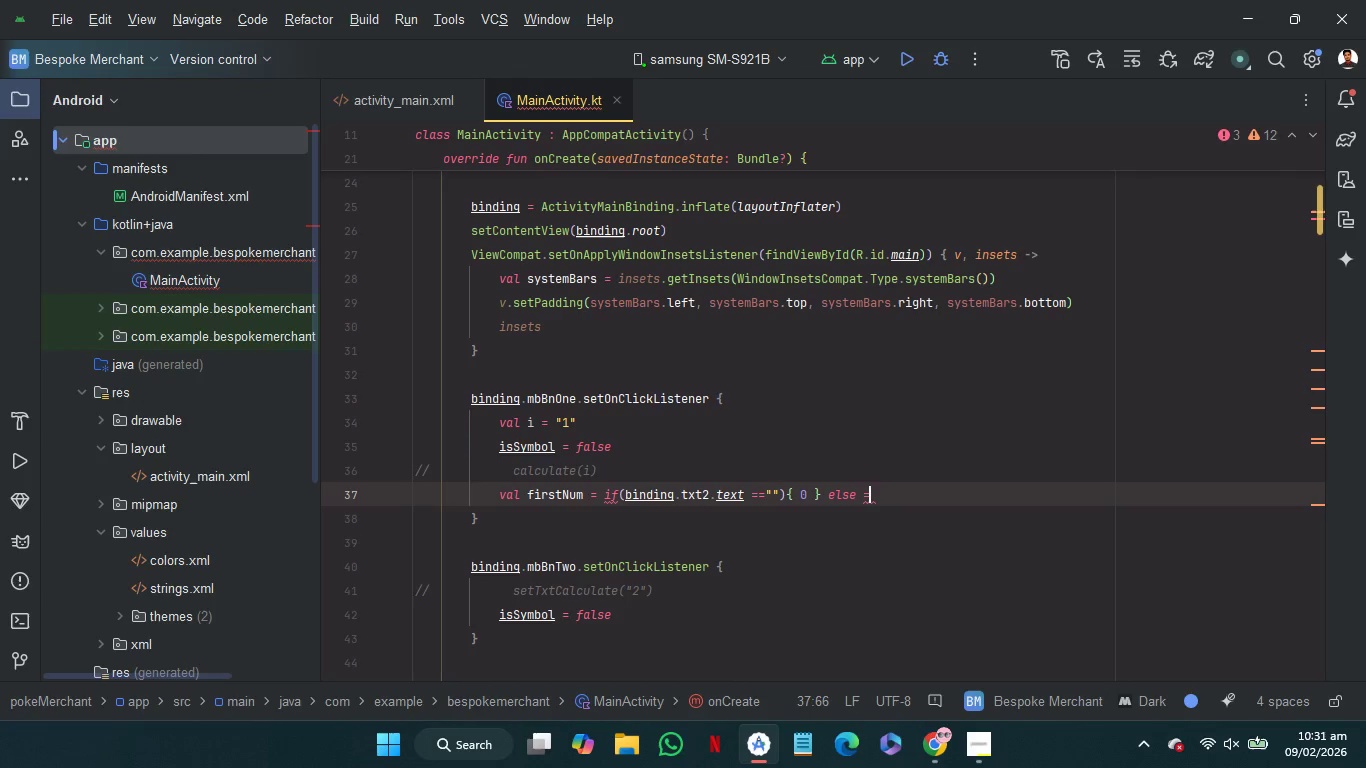 
key(Backspace)
 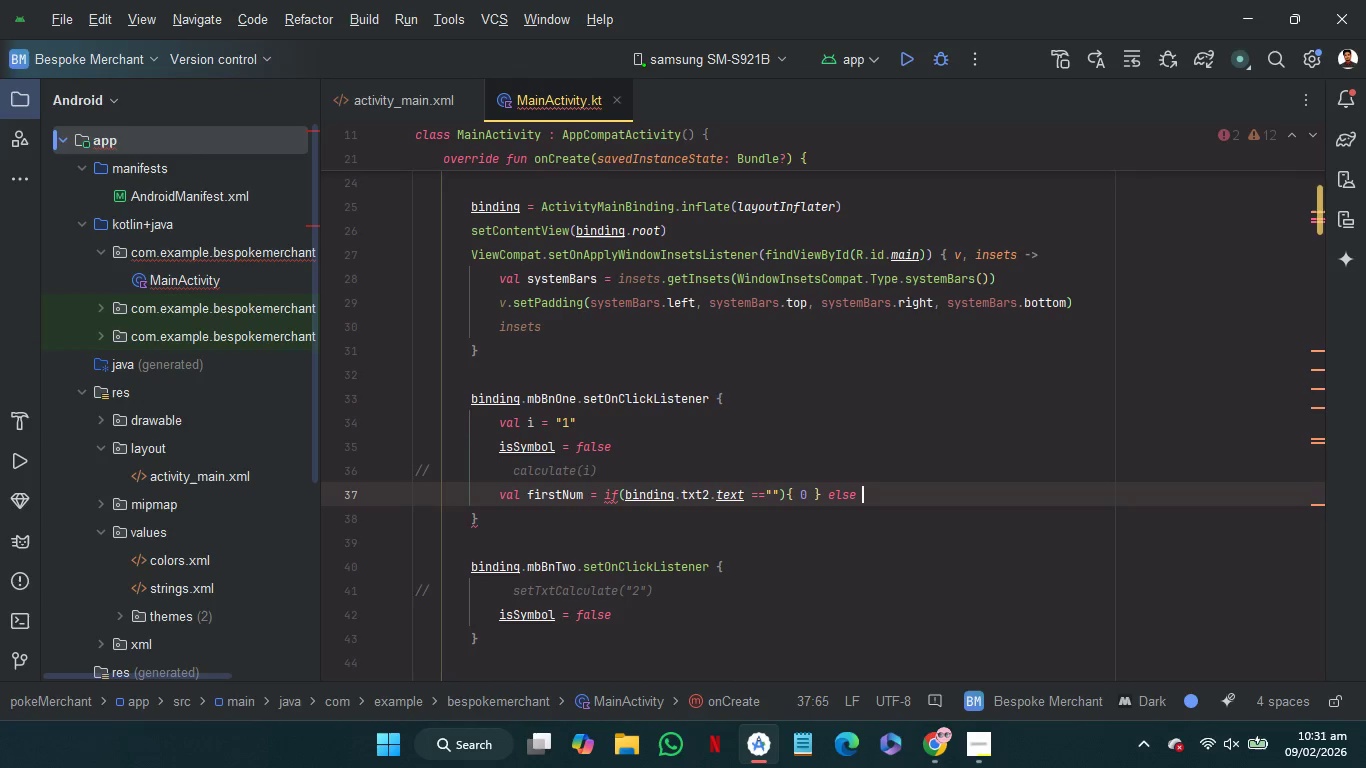 
key(Shift+BracketLeft)
 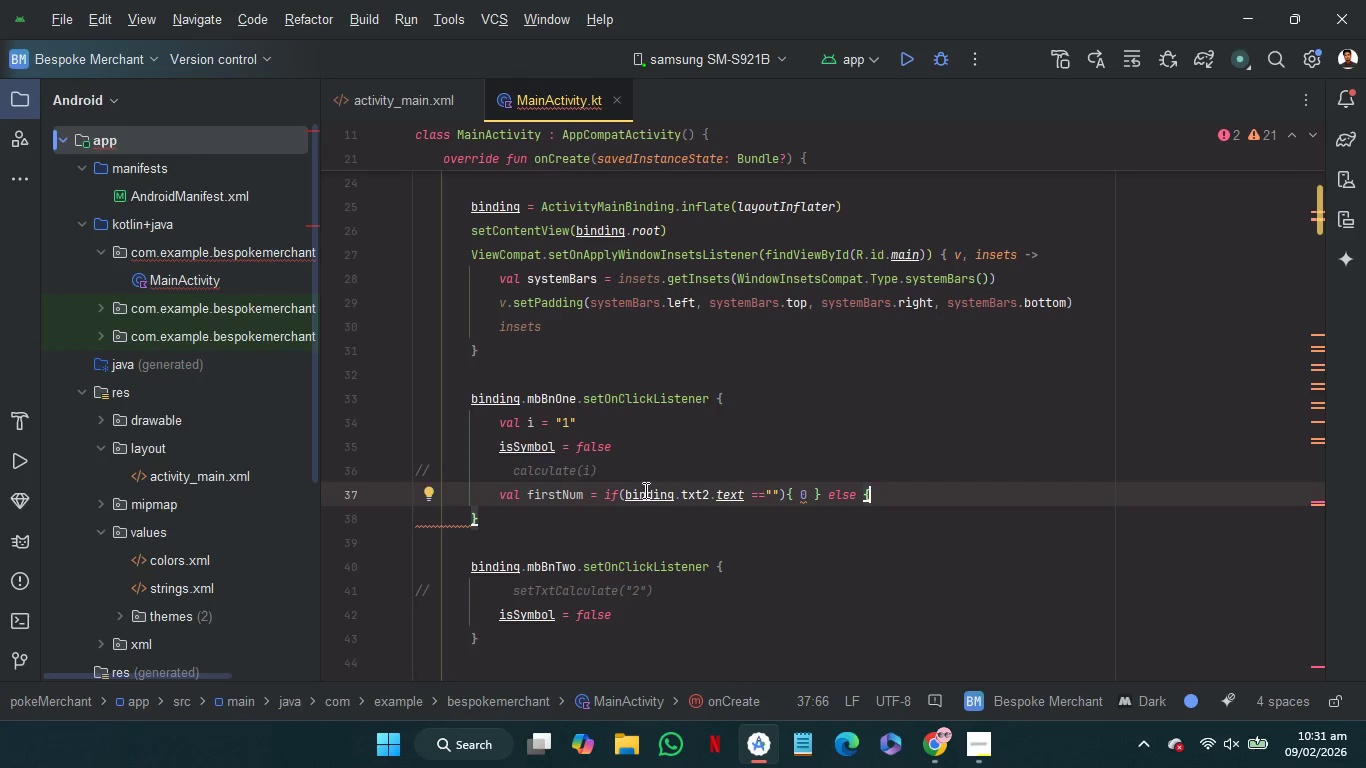 
left_click([644, 488])
 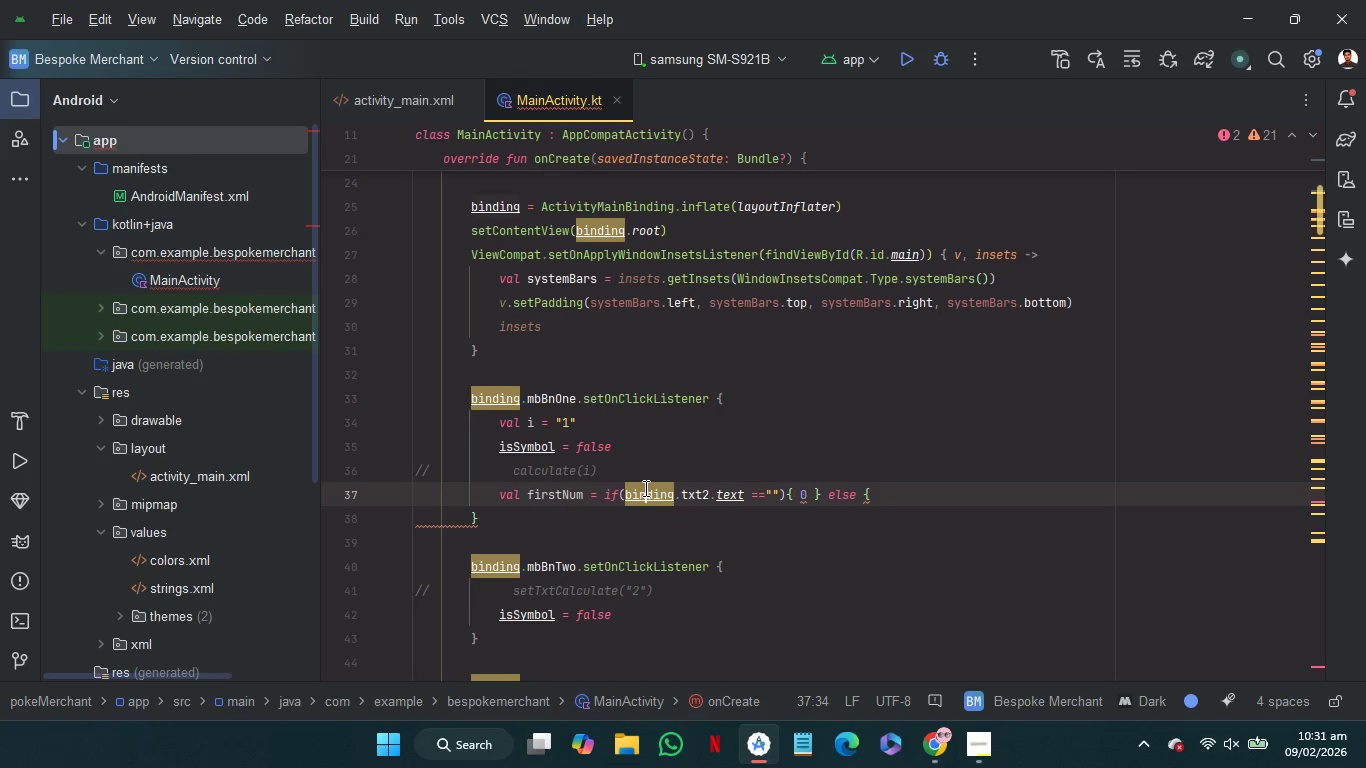 
left_click_drag(start_coordinate=[644, 488], to_coordinate=[721, 501])
 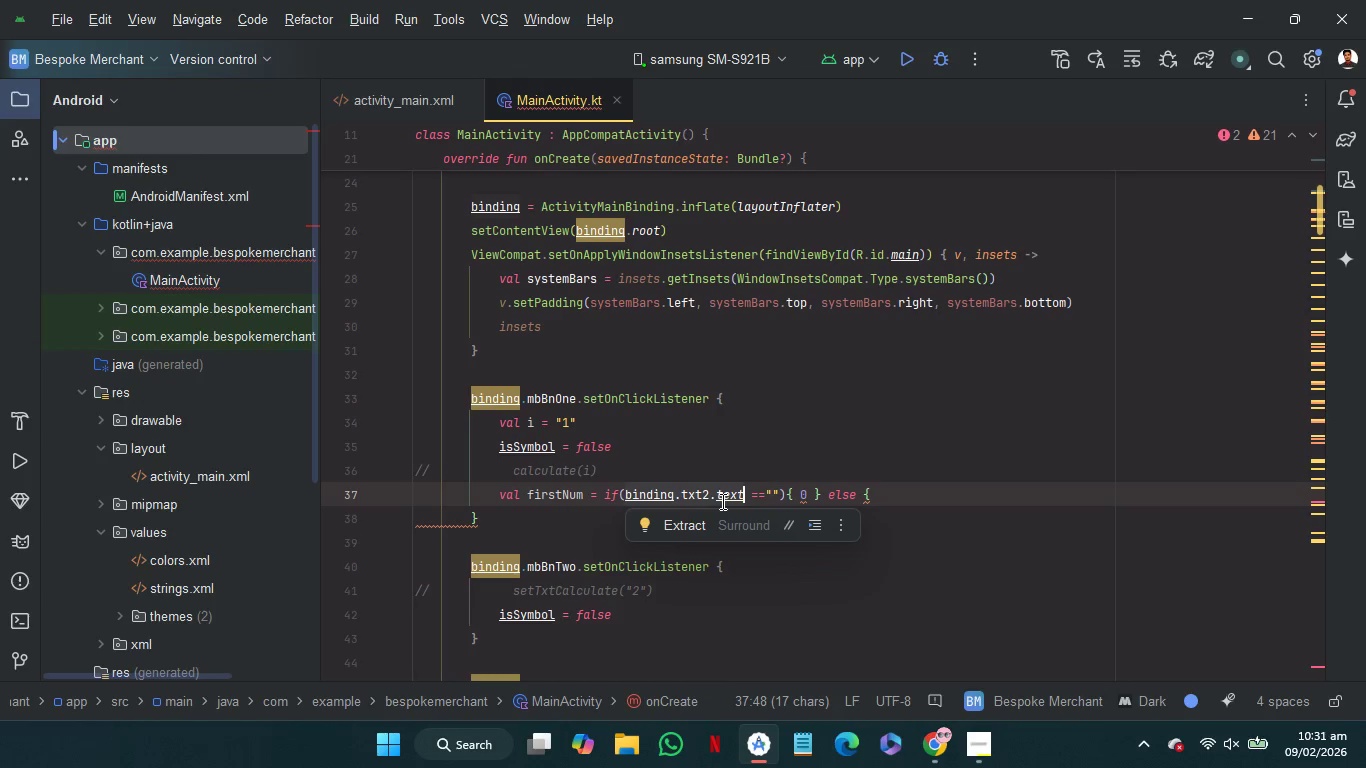 
key(Control+C)
 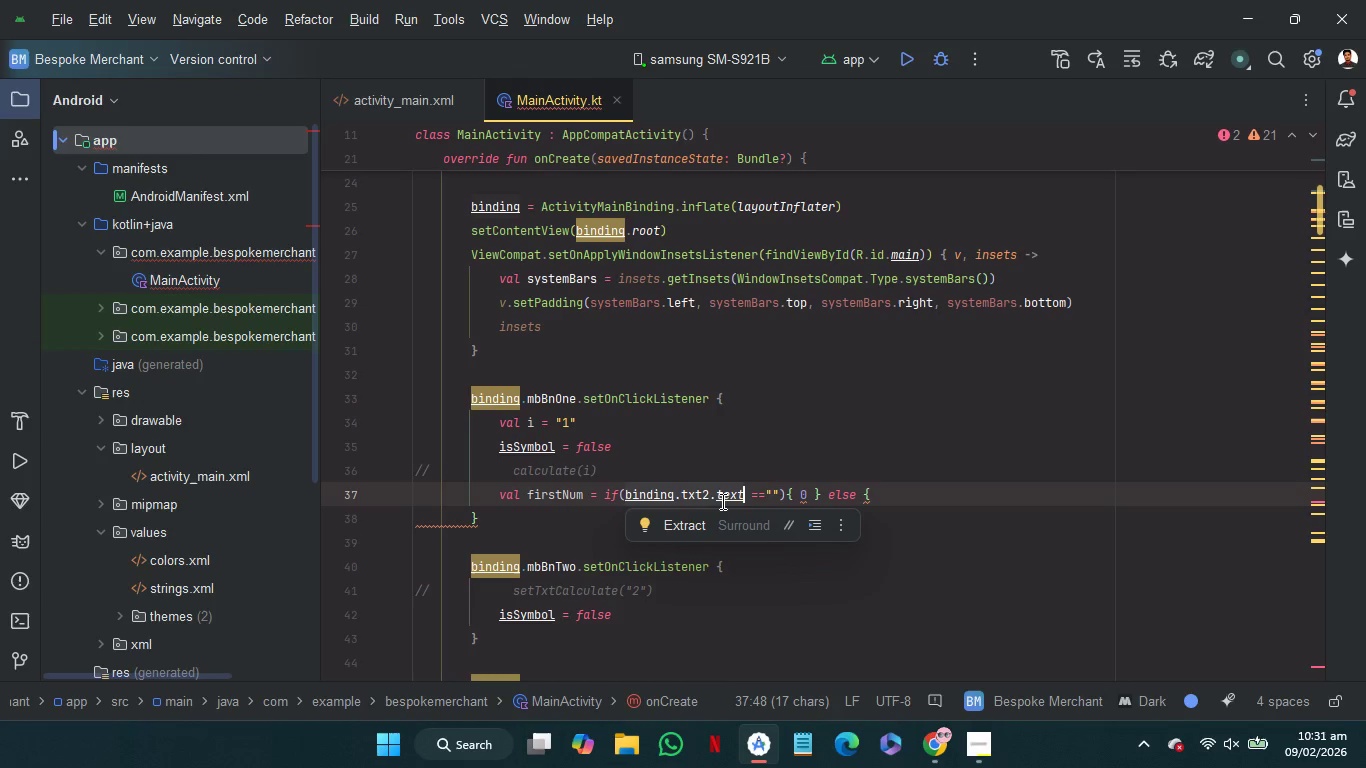 
key(Control+C)
 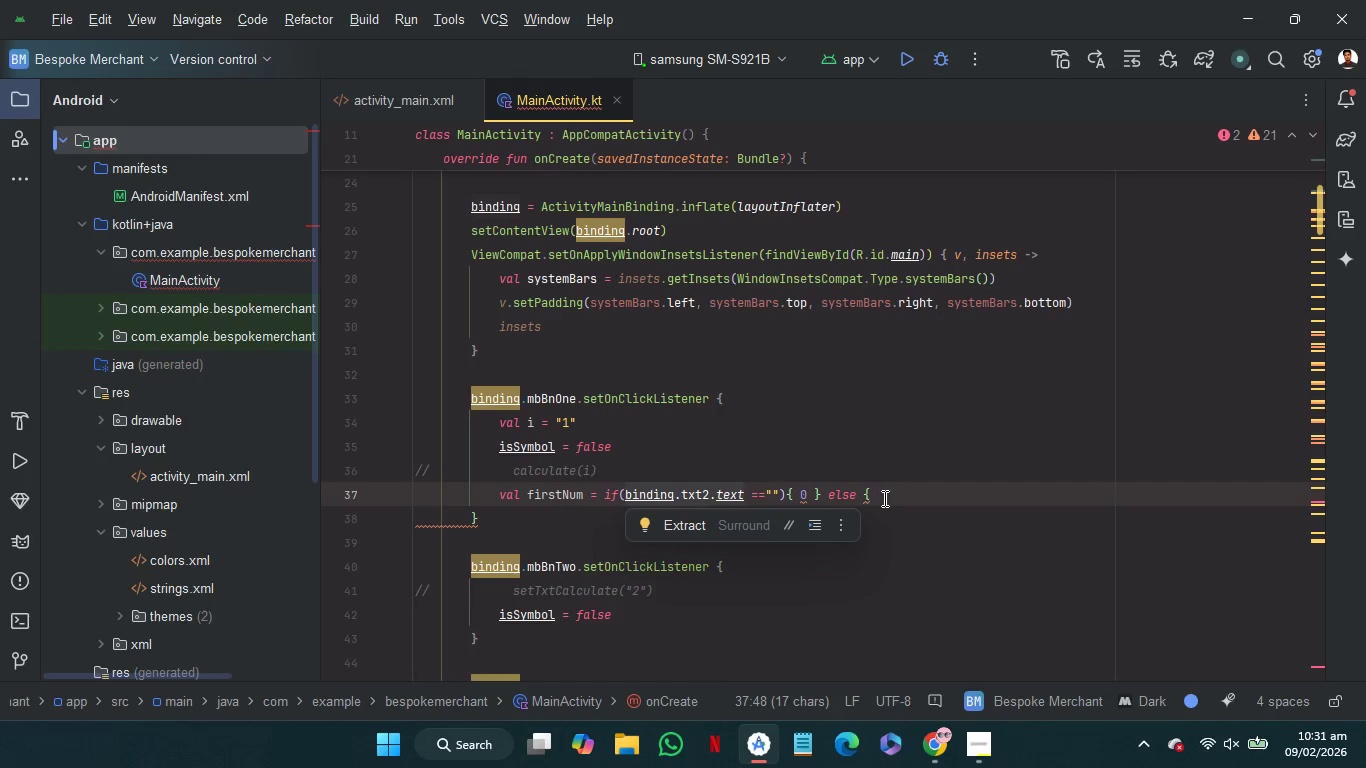 
left_click([885, 496])
 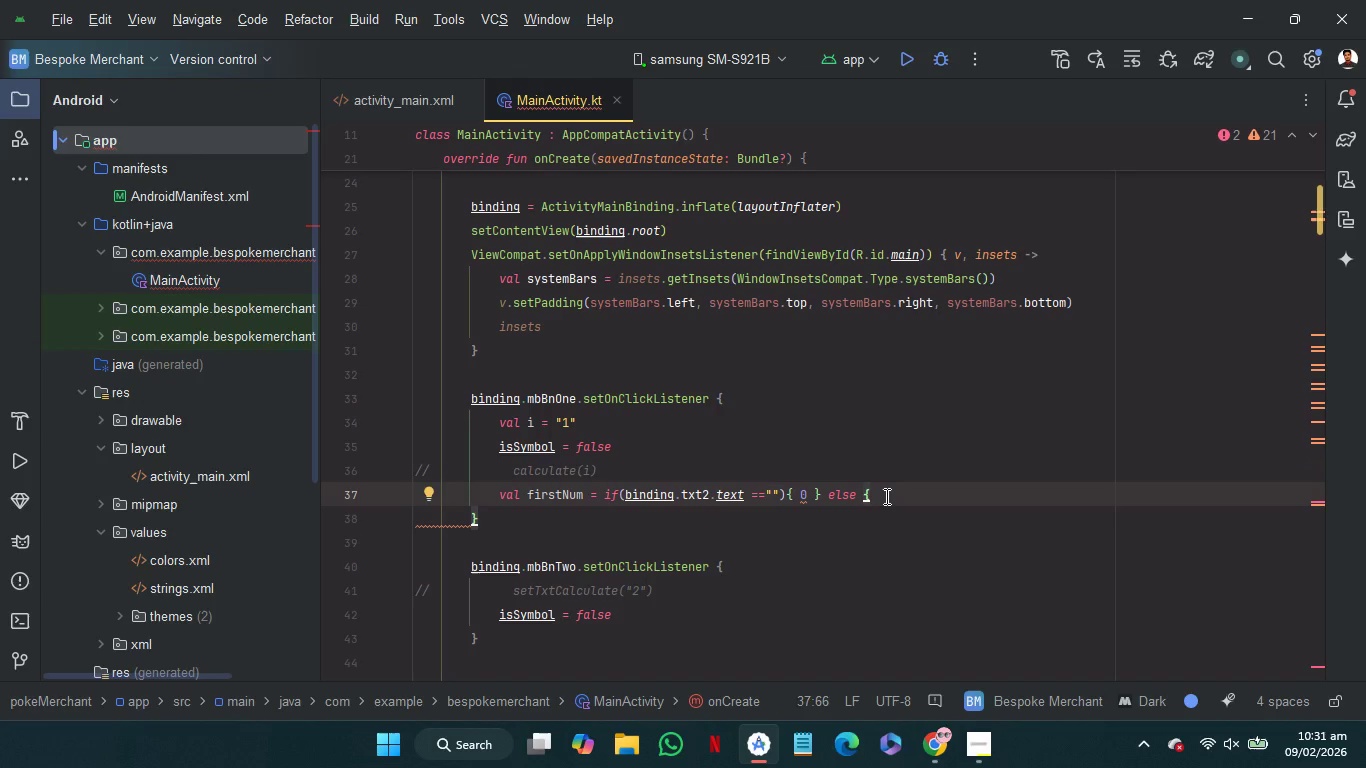 
key(Space)
 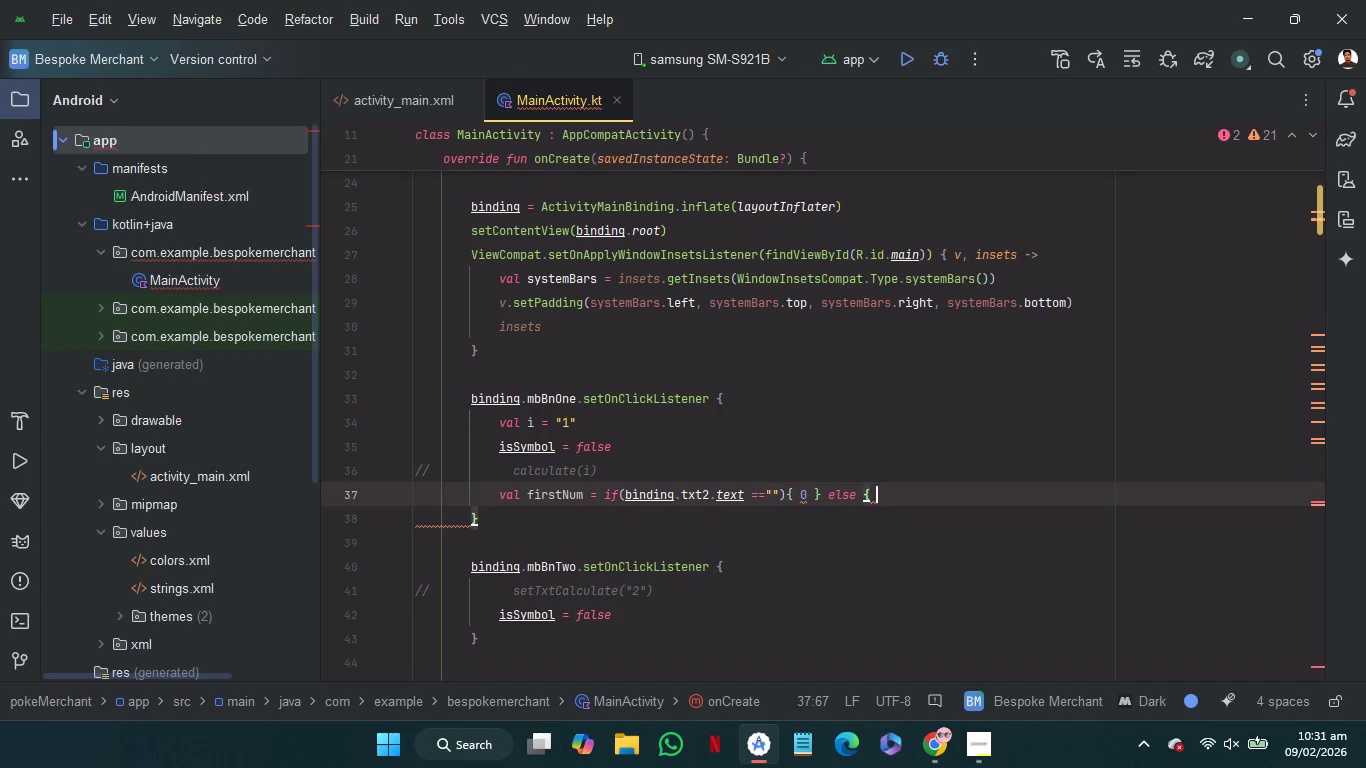 
key(Control+V)
 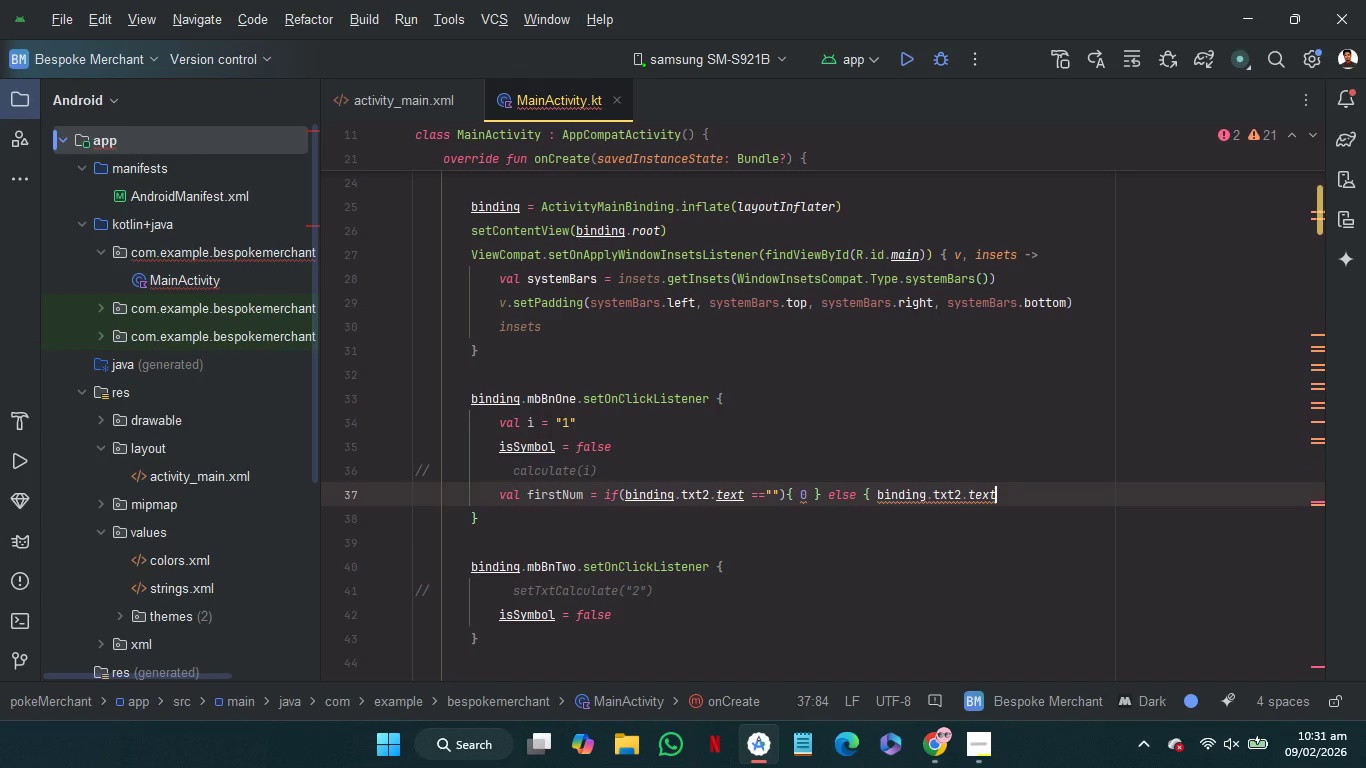 
hold_key(key=ShiftRight, duration=2.52)
 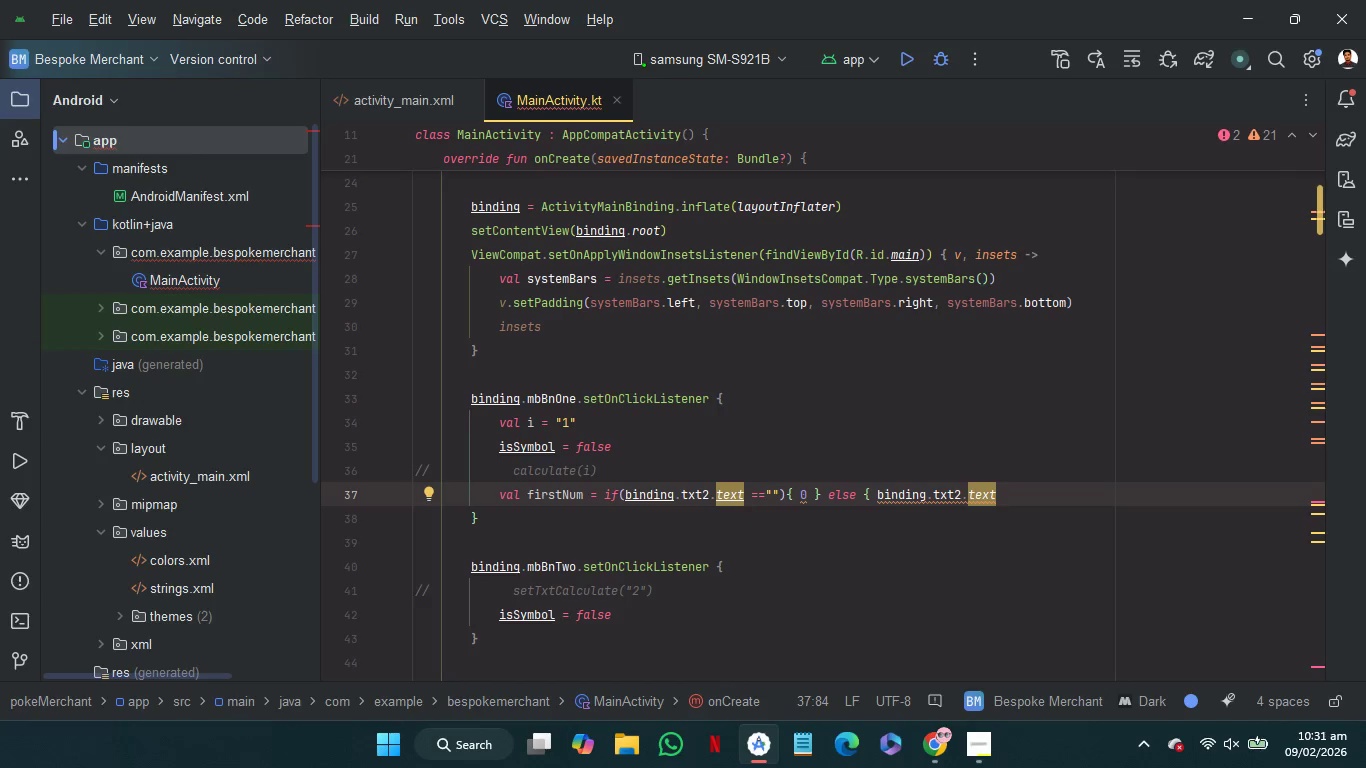 
hold_key(key=ShiftRight, duration=0.55)
 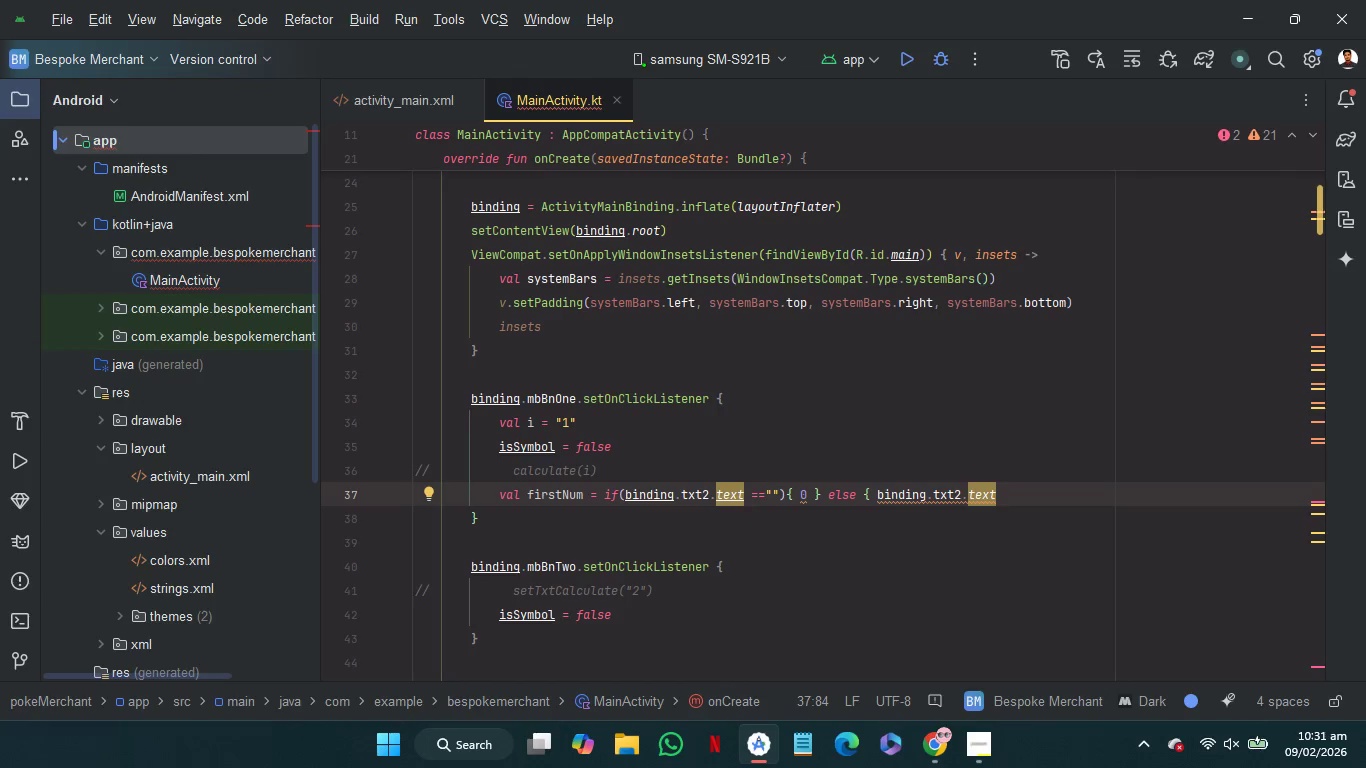 
key(Shift+ShiftRight)
 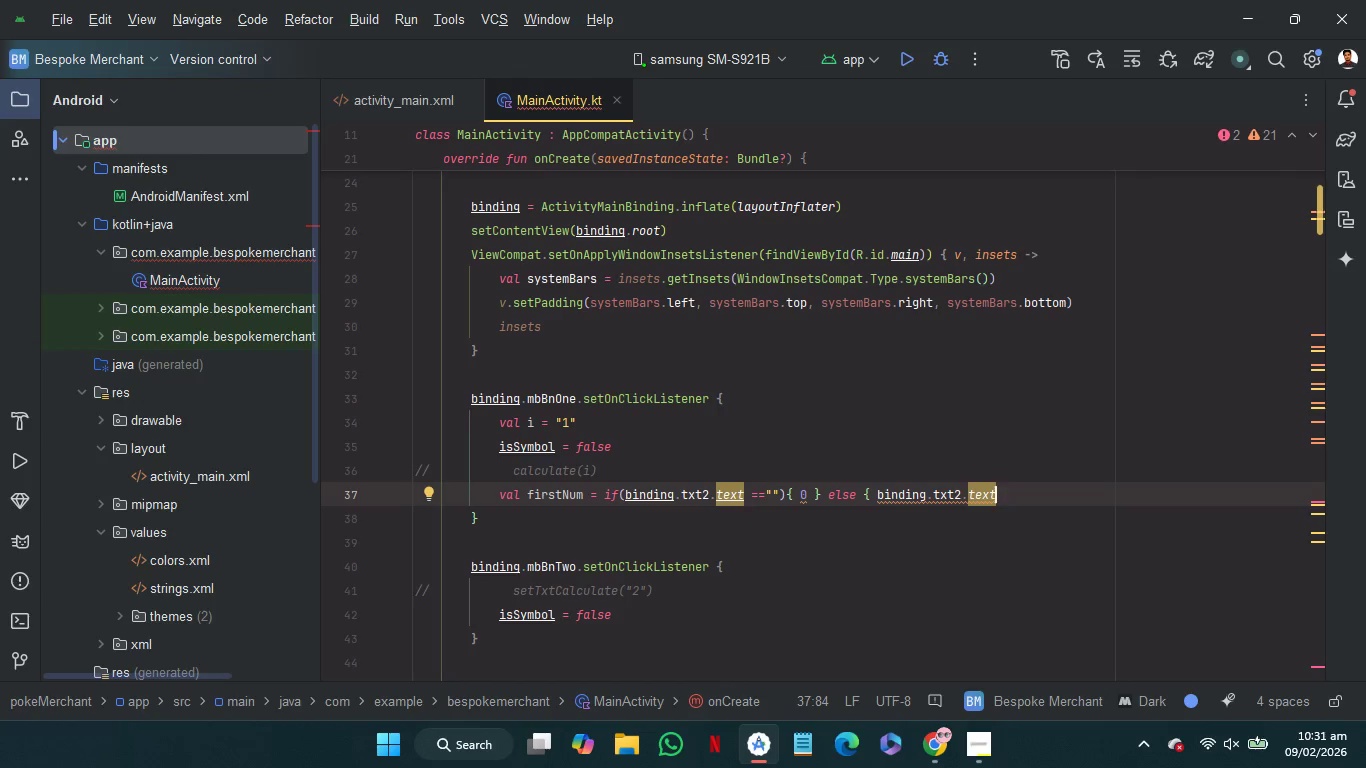 
key(Shift+ShiftRight)
 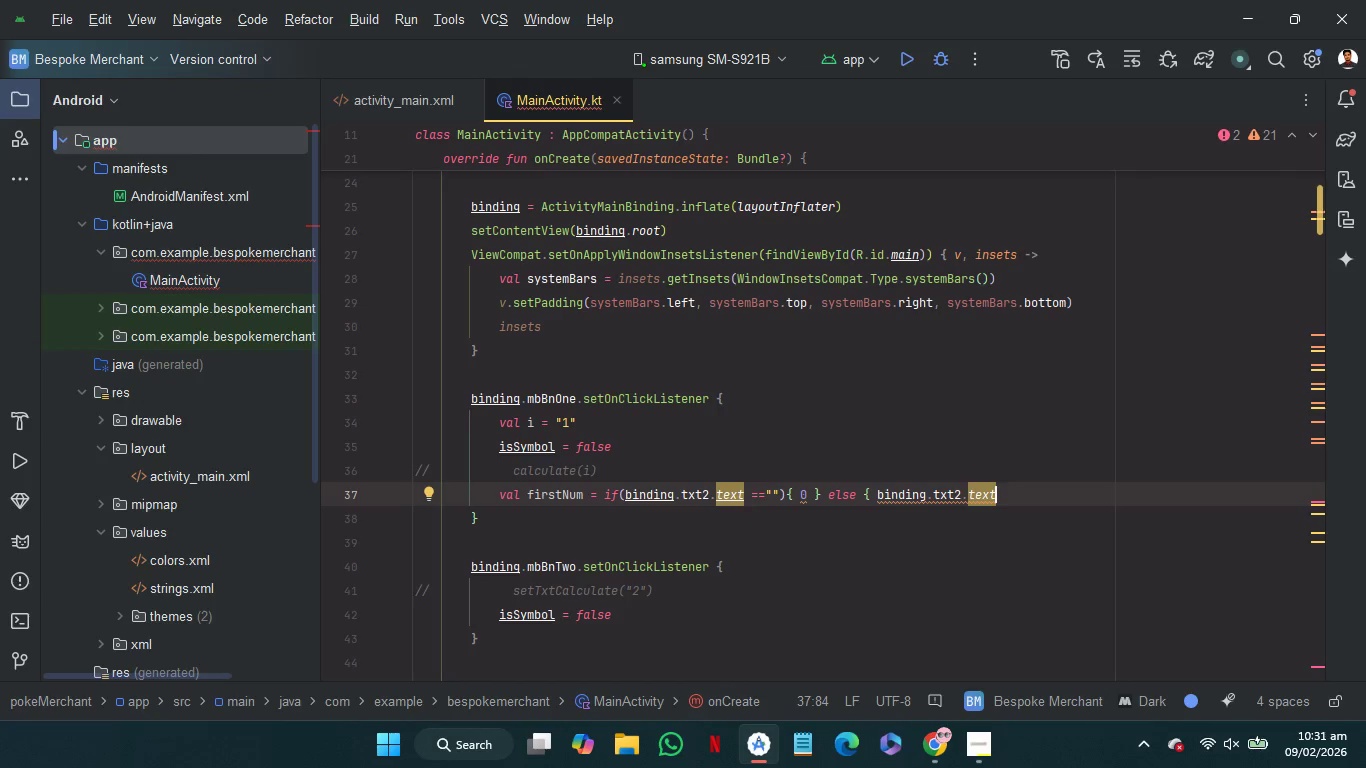 
key(Shift+BracketRight)
 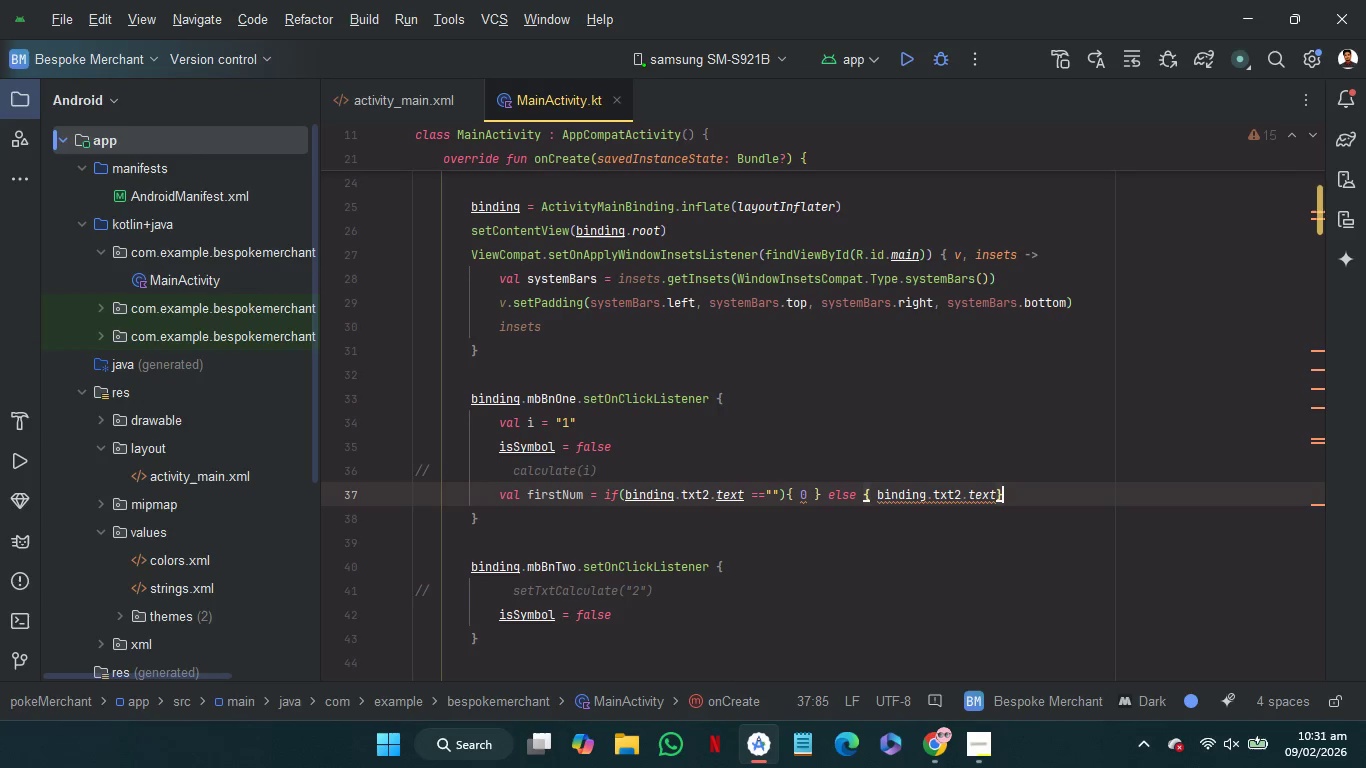 
key(ArrowLeft)
 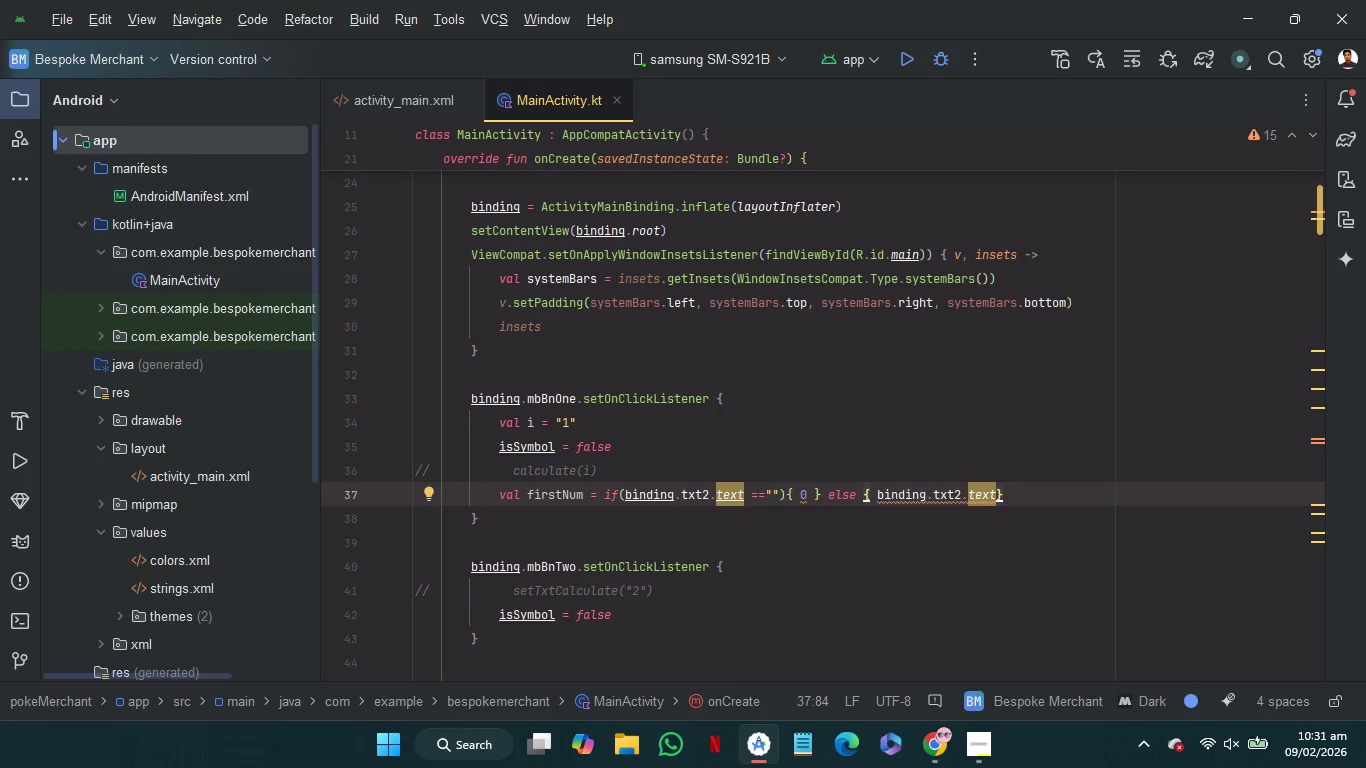 
key(Period)
 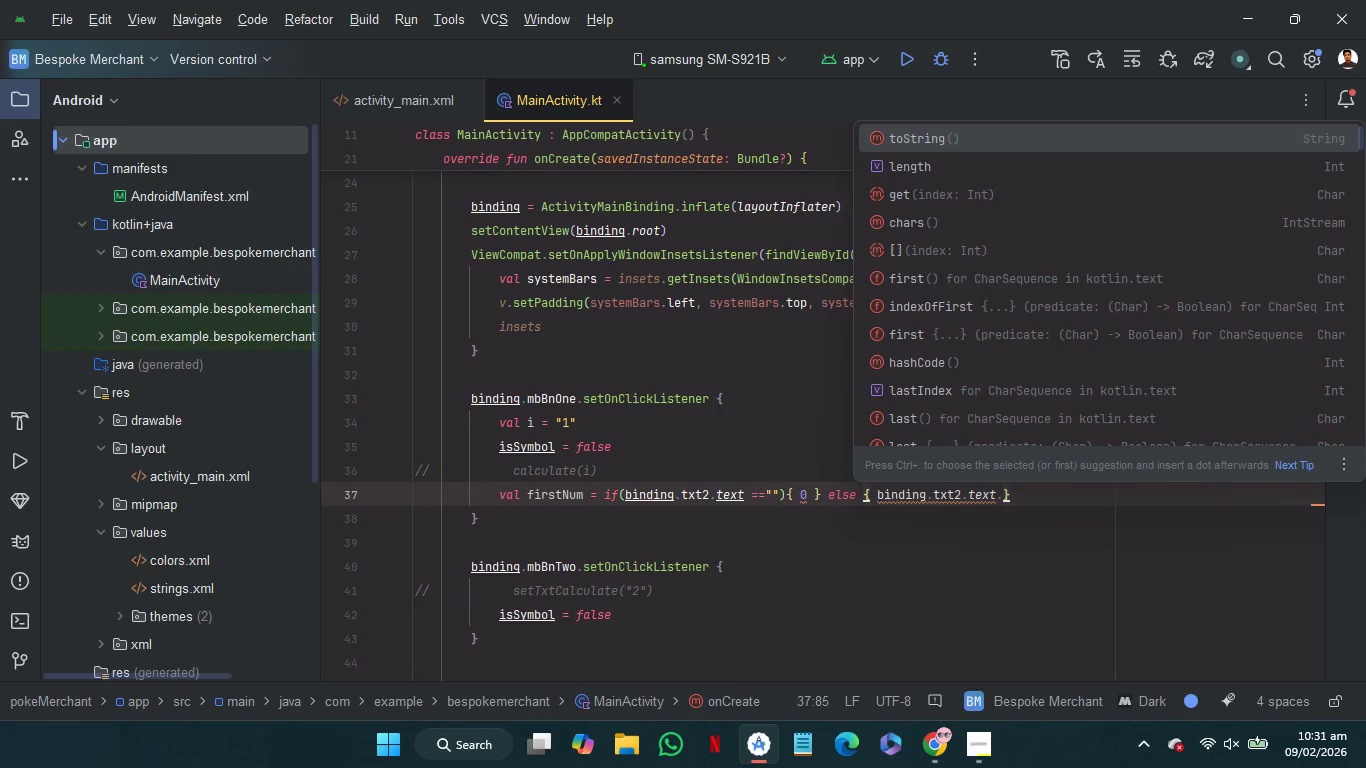 
wait(5.17)
 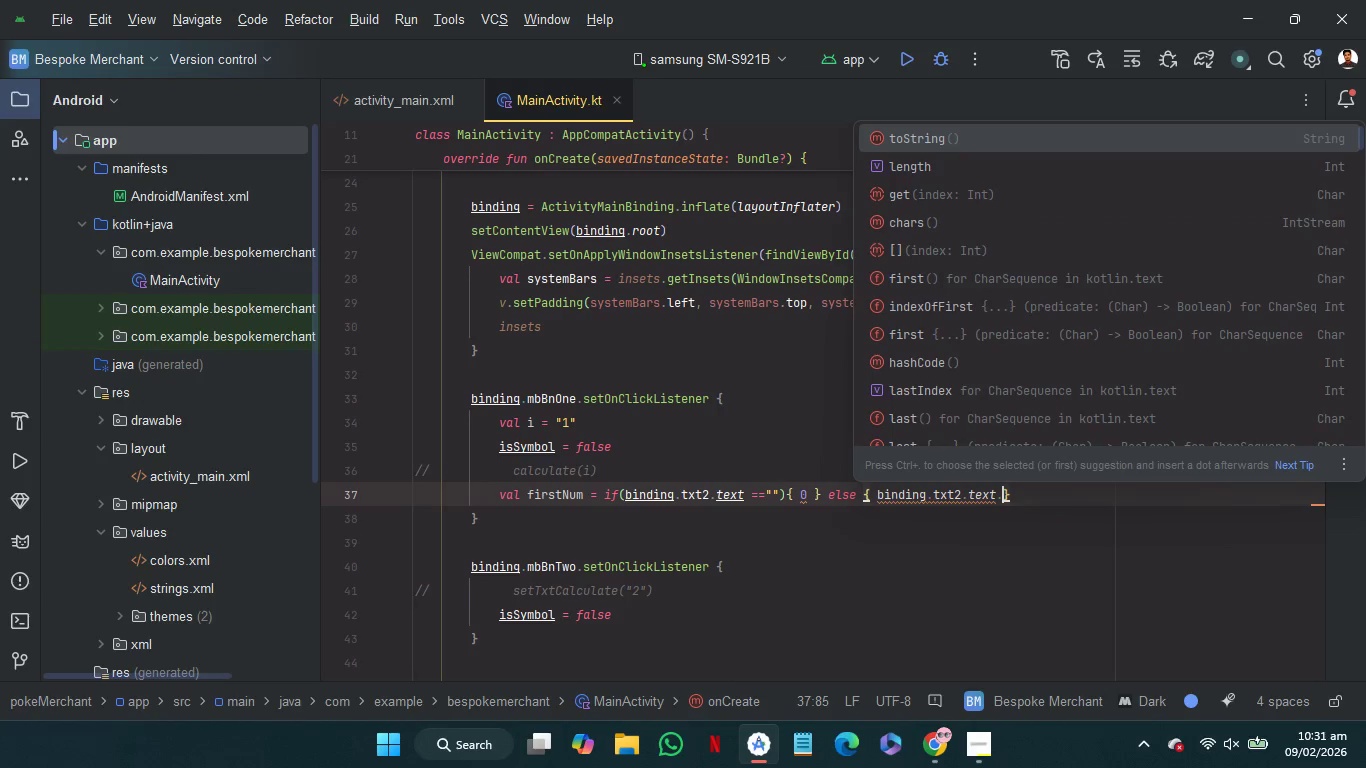 
type(to)
 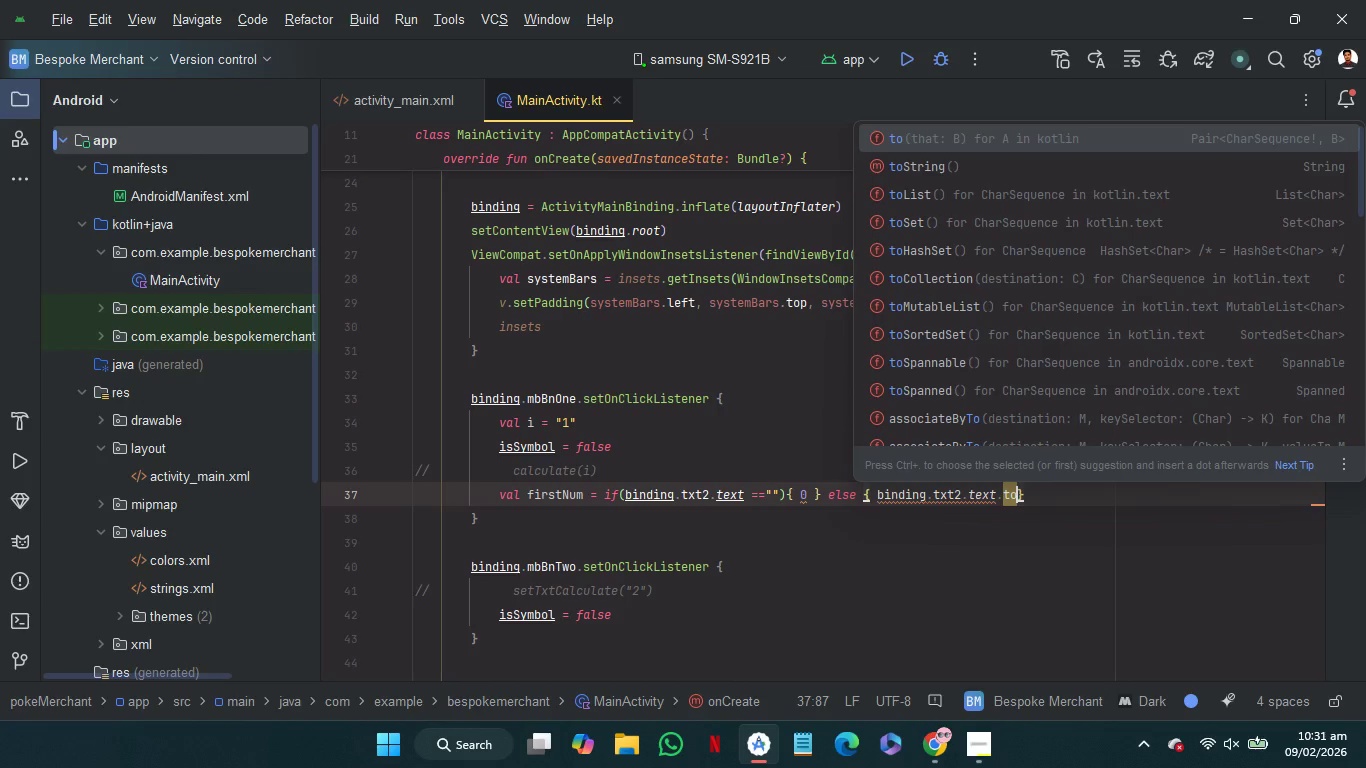 
key(ArrowDown)
 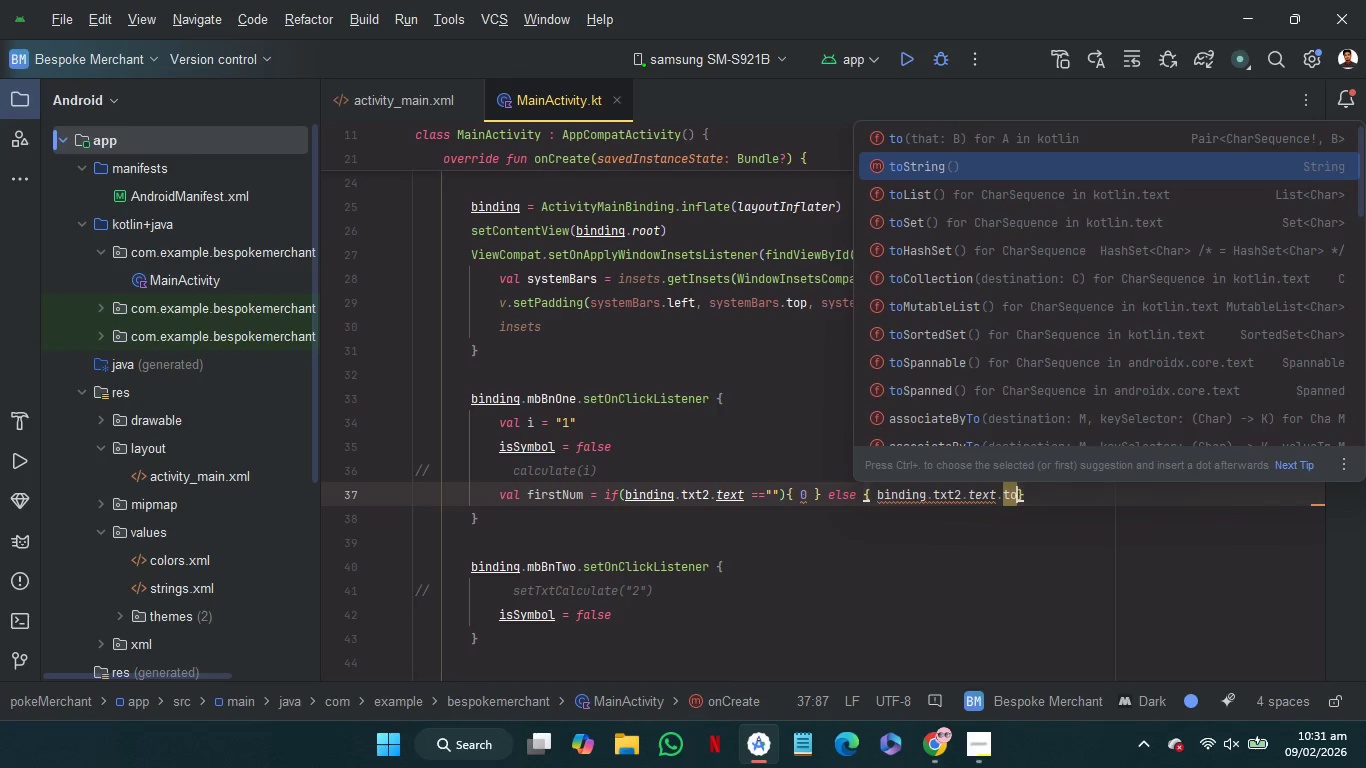 
key(Enter)
 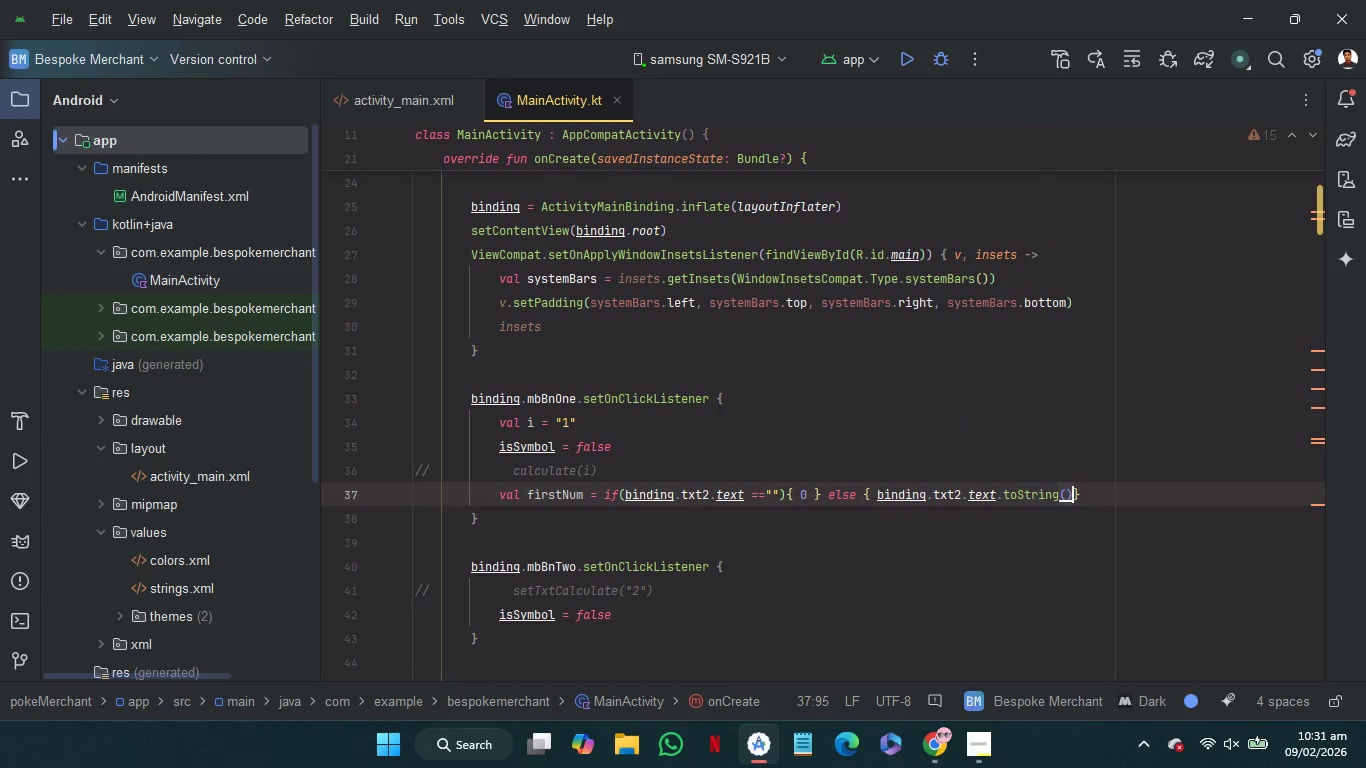 
key(Period)
 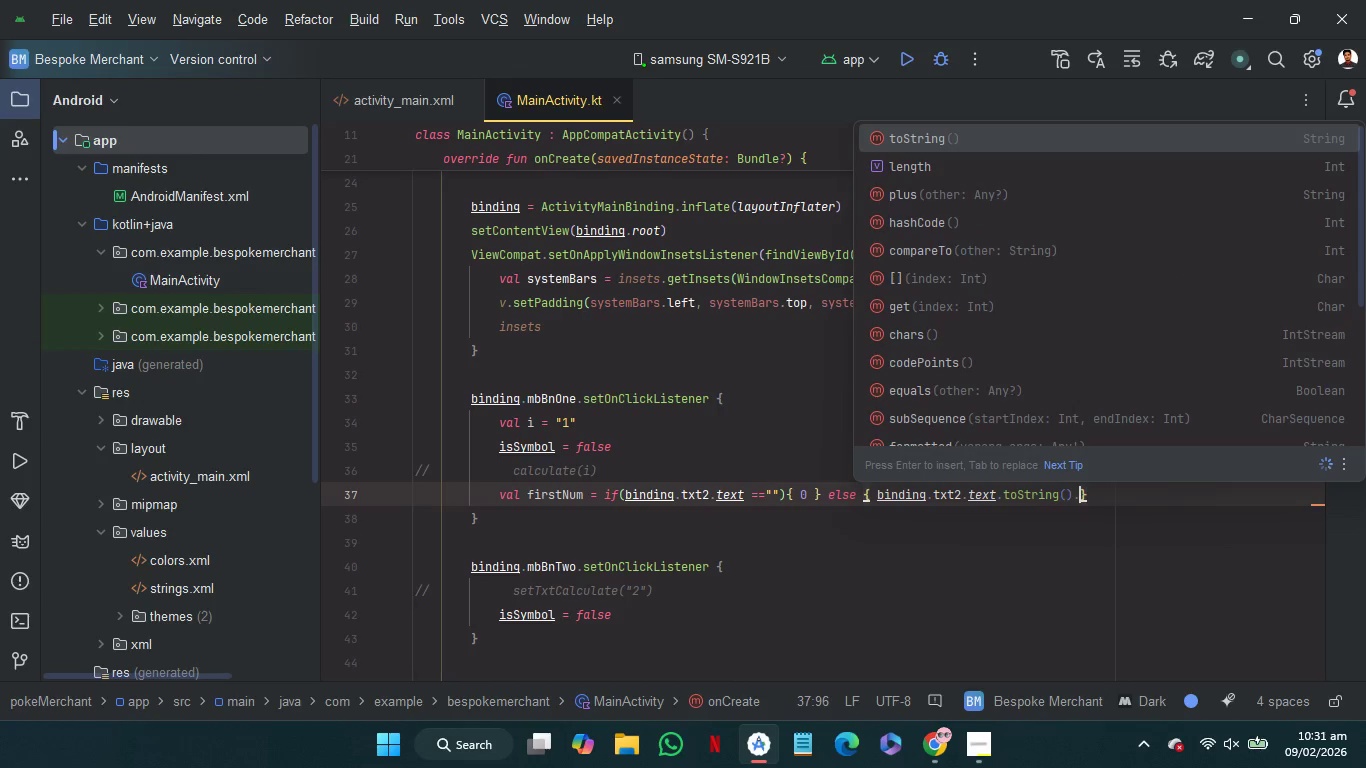 
key(T)
 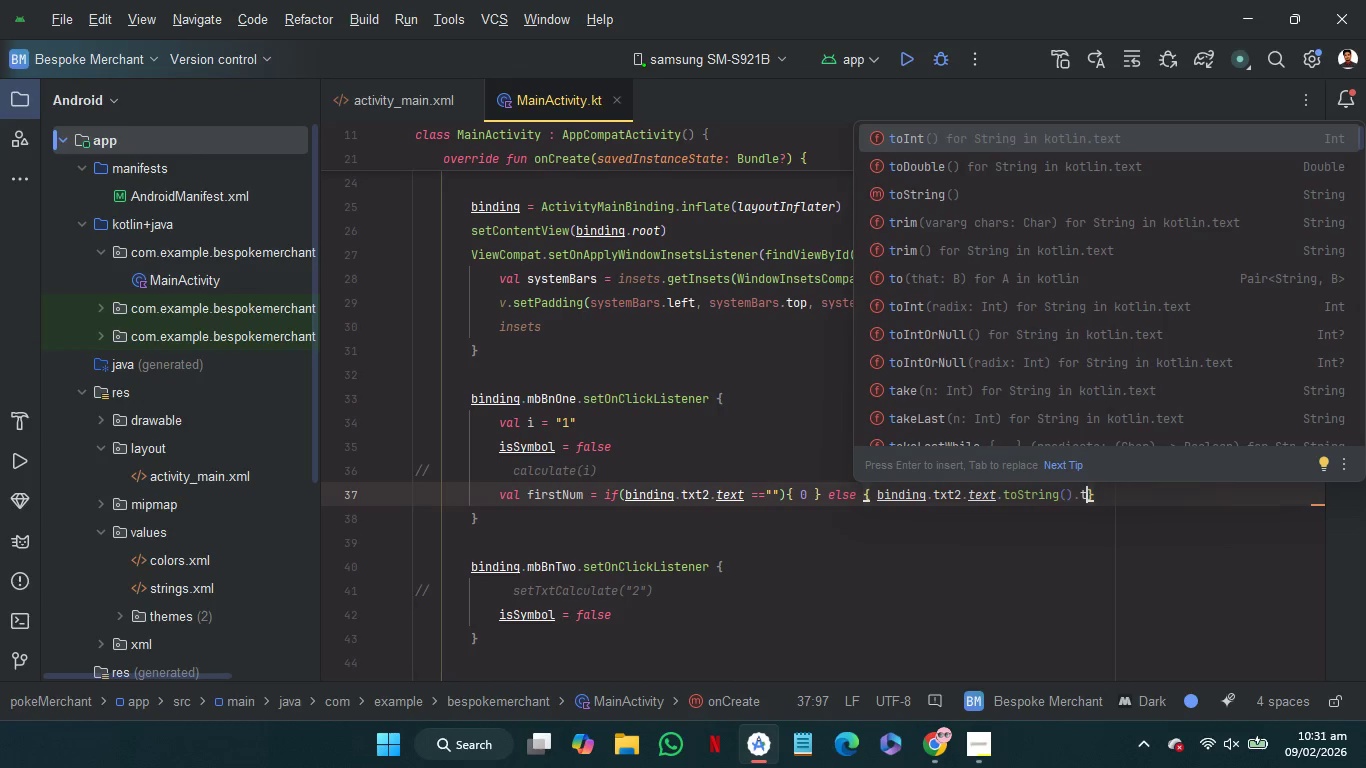 
key(ArrowDown)
 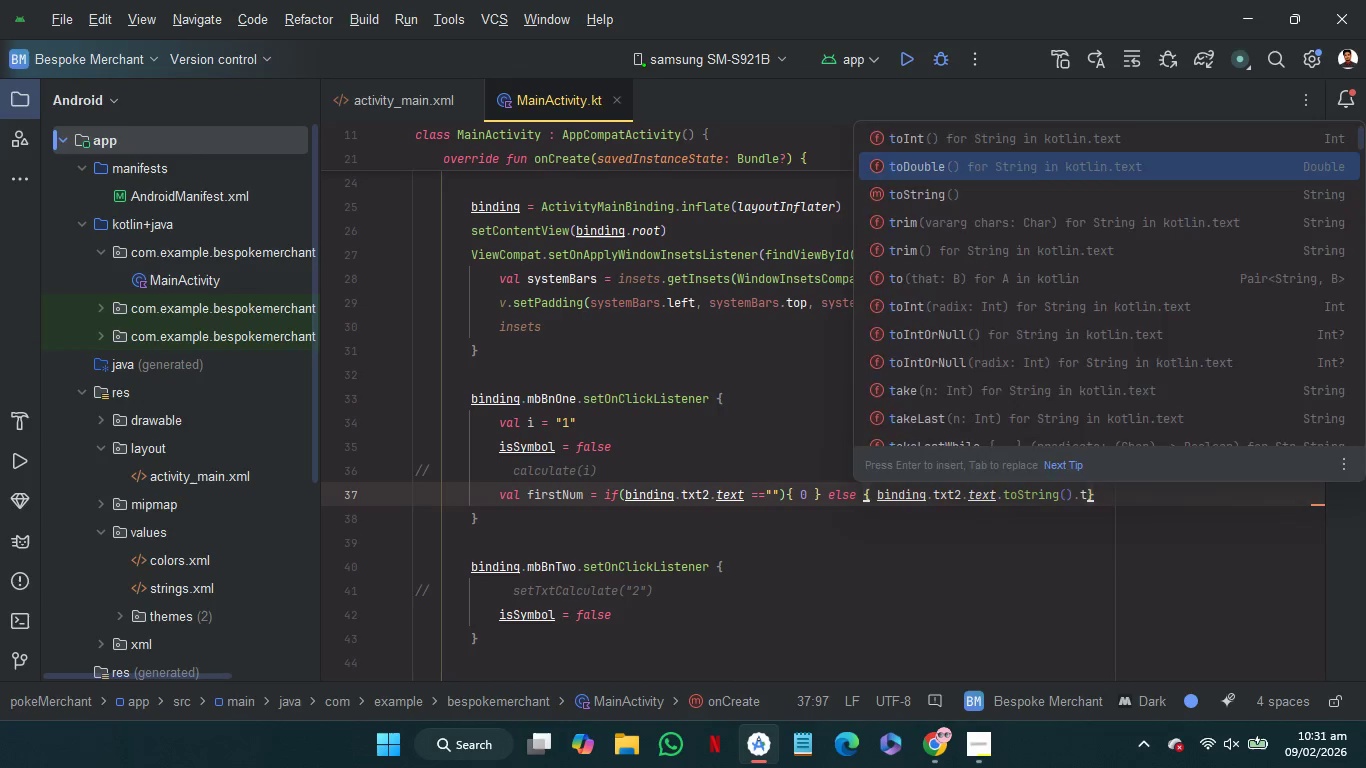 
key(Enter)
 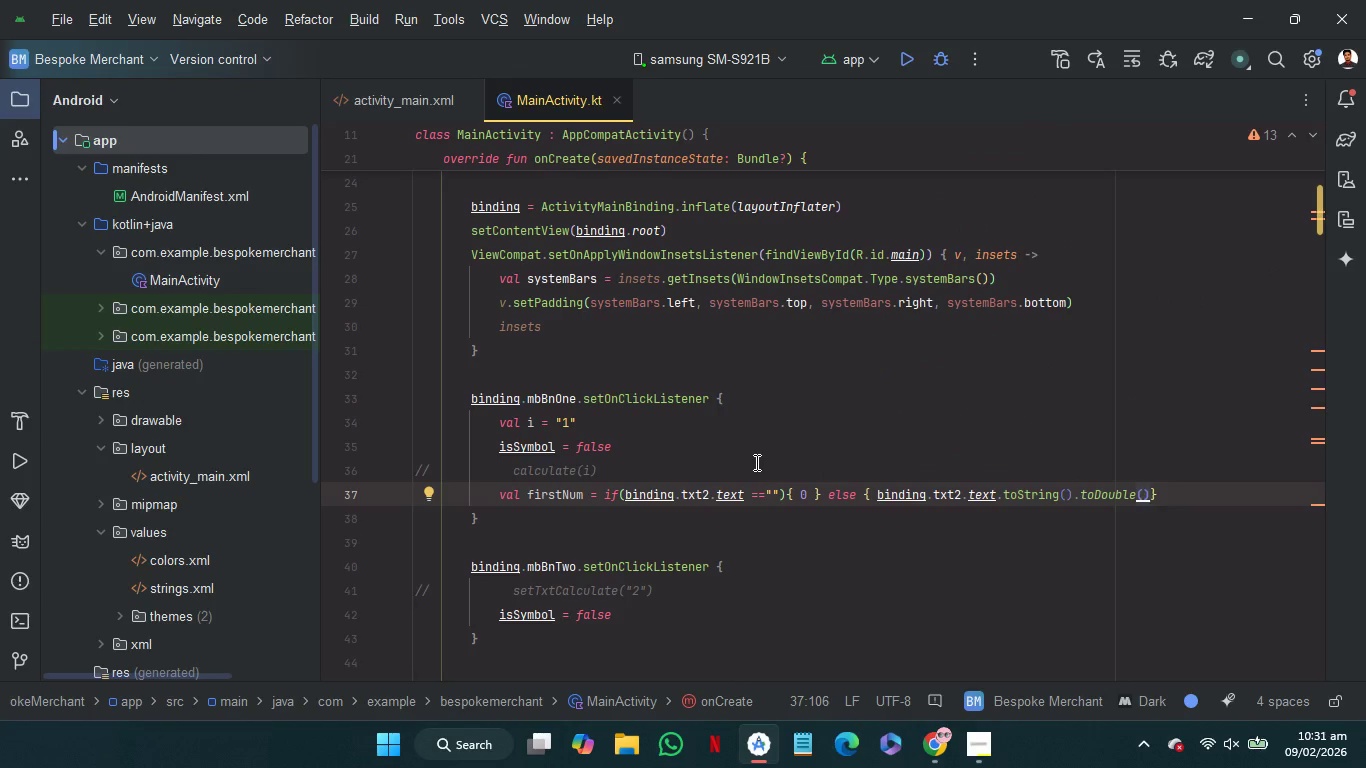 
left_click([755, 462])
 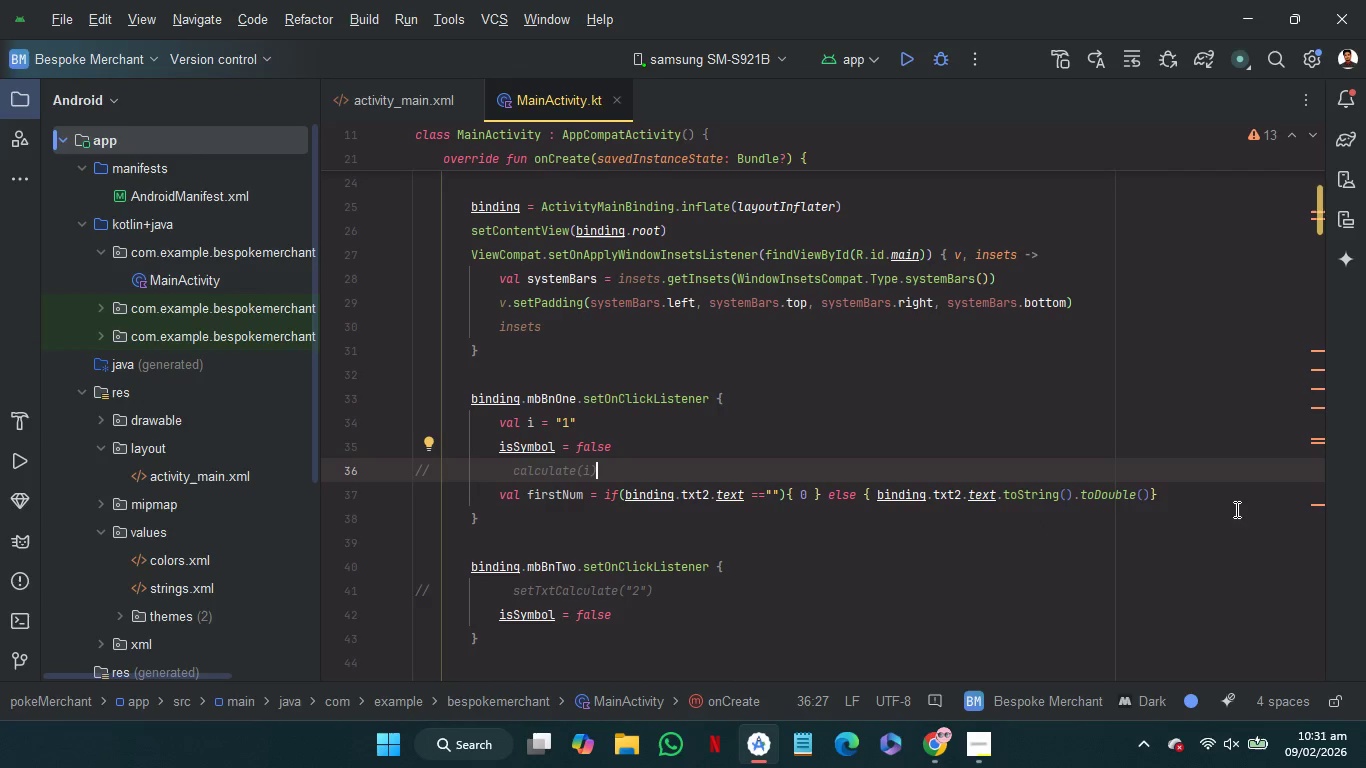 
wait(5.69)
 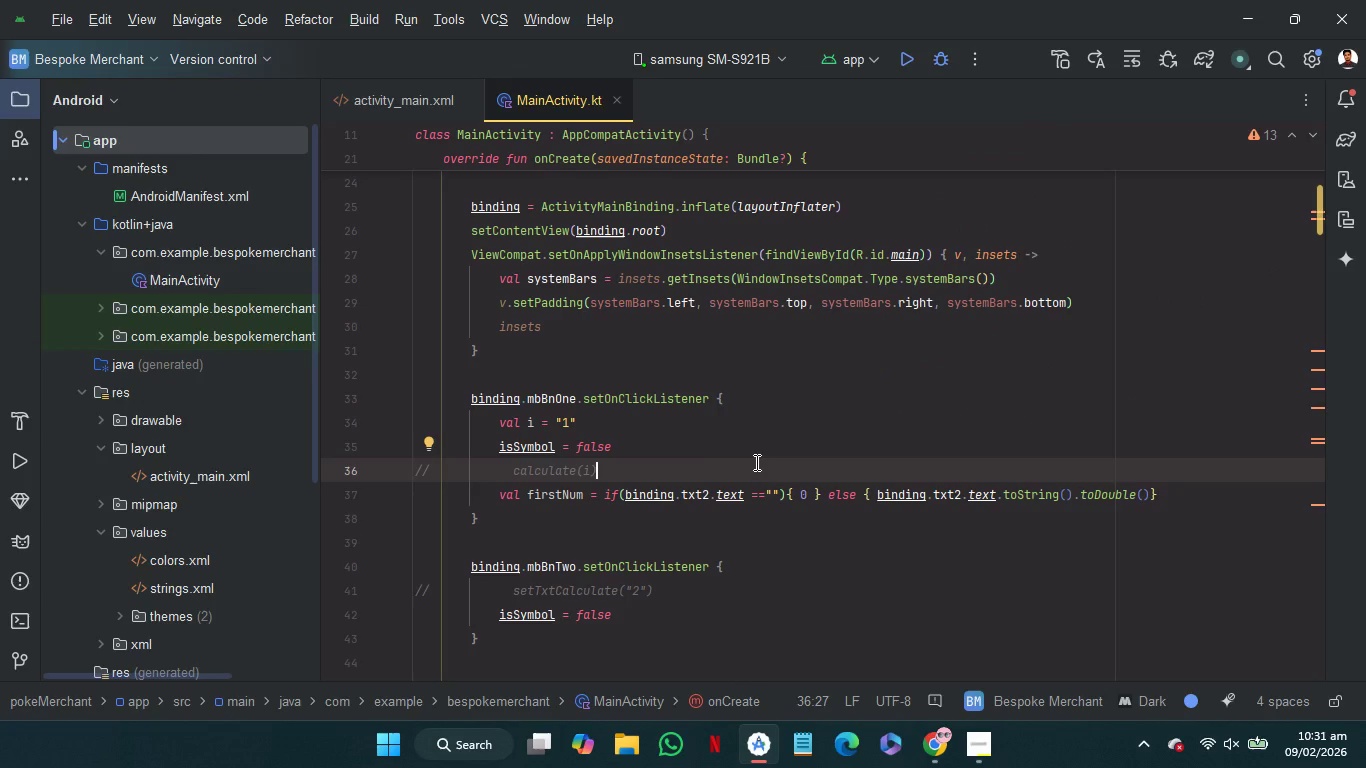 
left_click([1210, 491])
 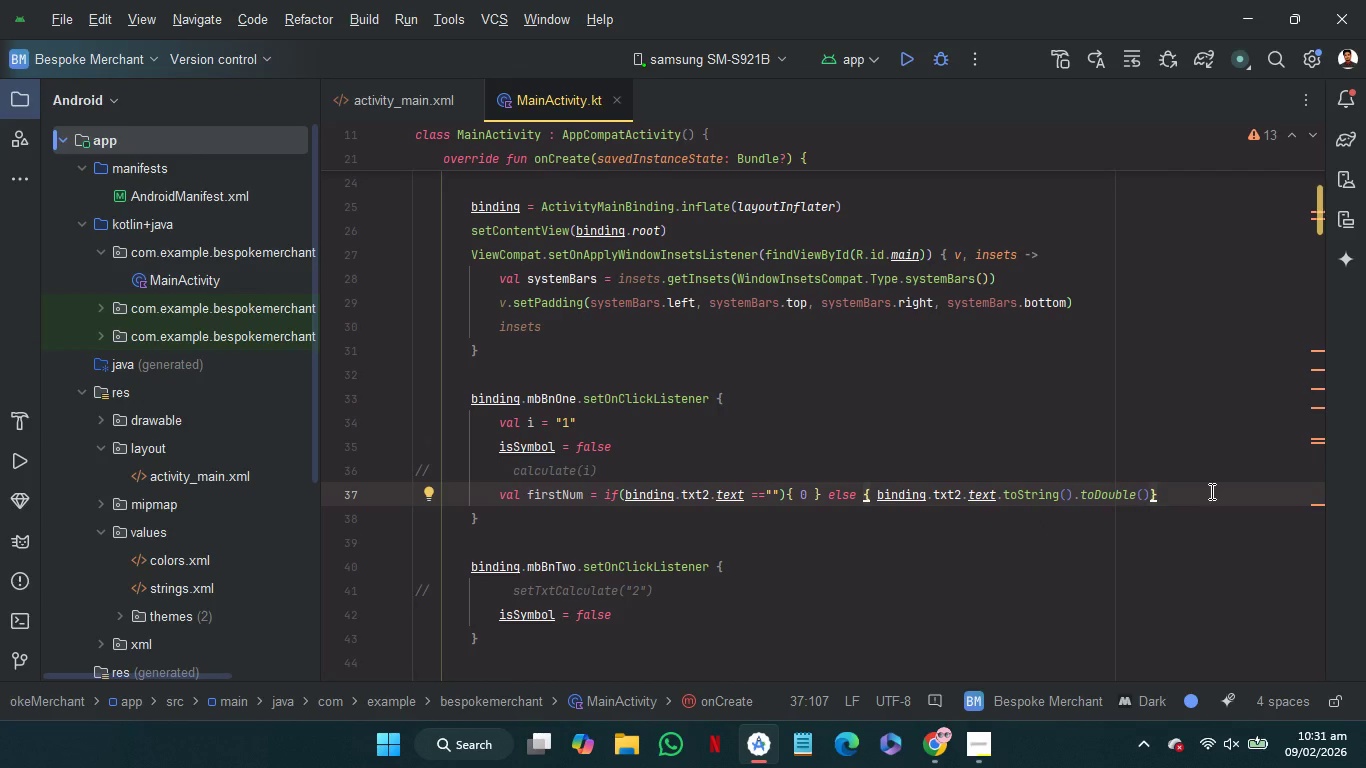 
wait(7.86)
 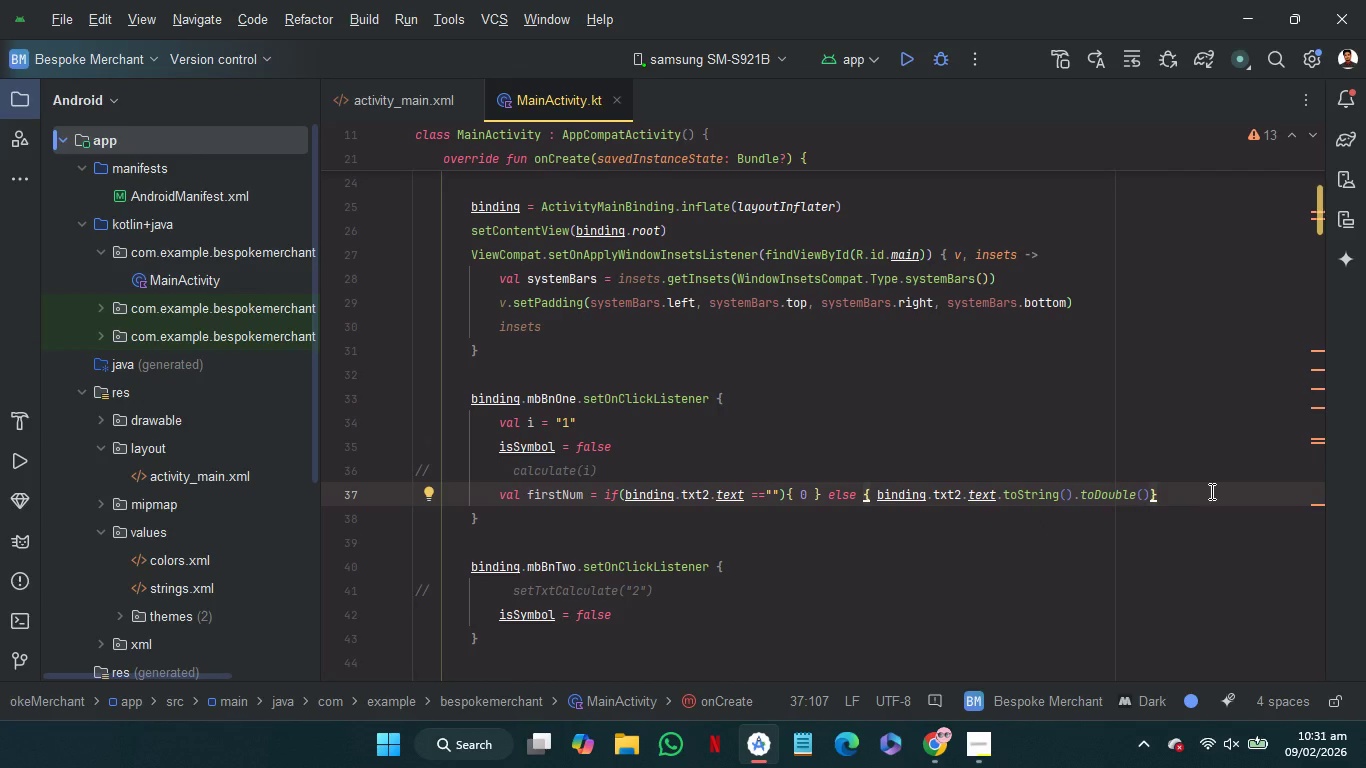 
left_click([1210, 491])
 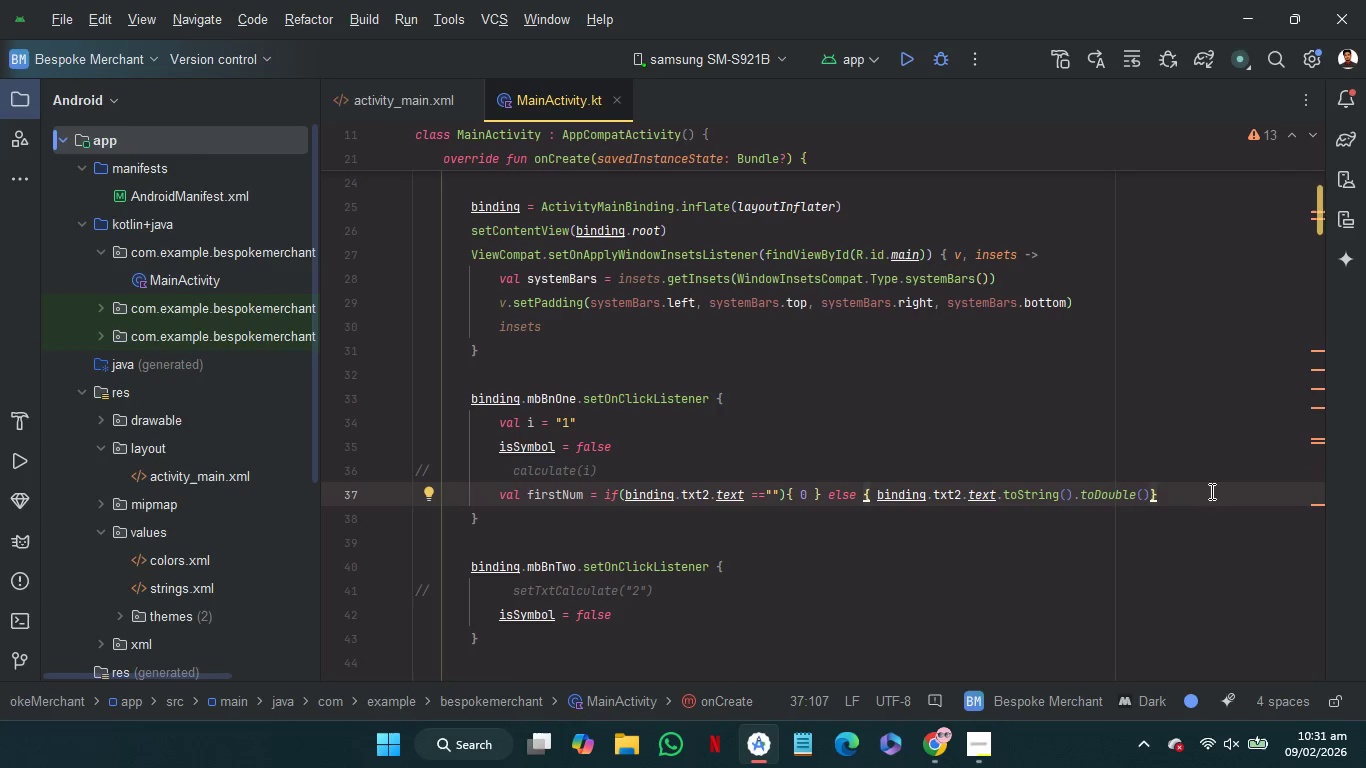 
key(Enter)
 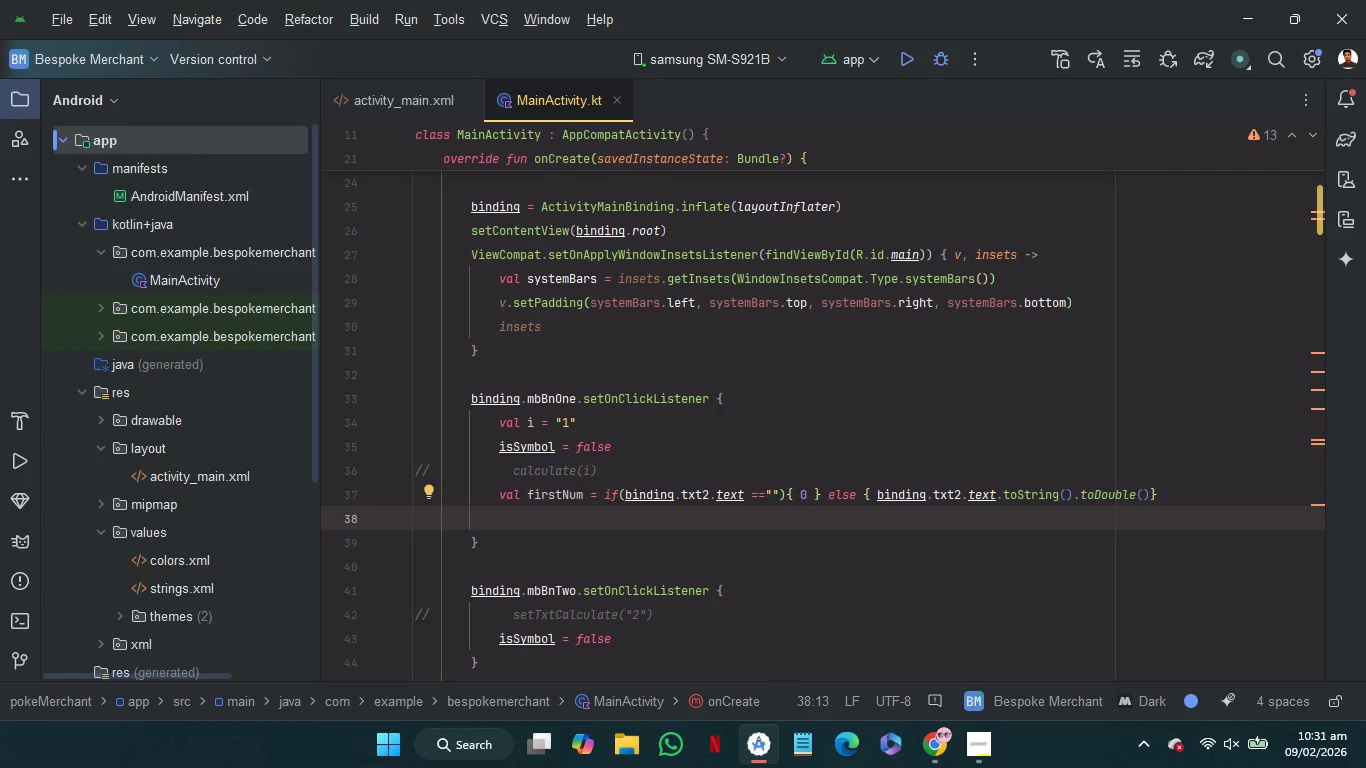 
wait(7.44)
 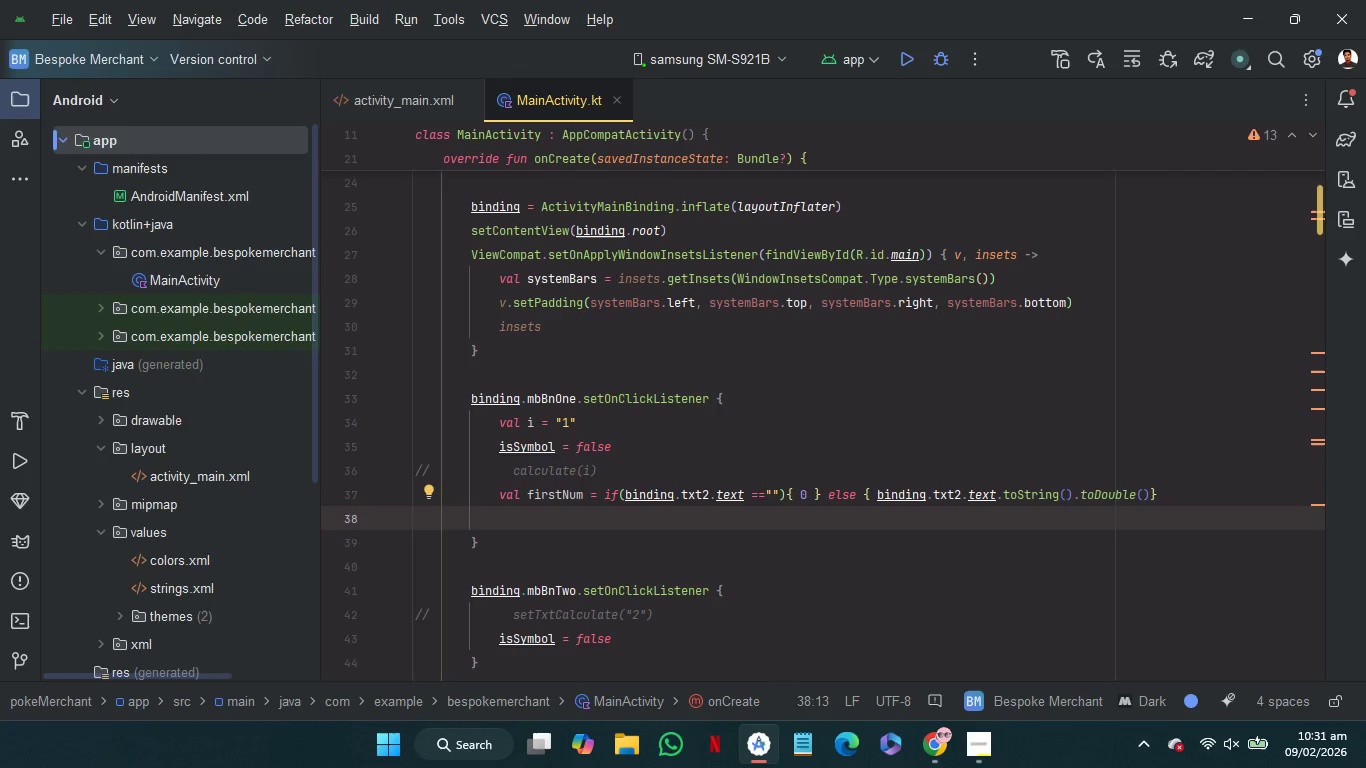 
left_click([938, 448])
 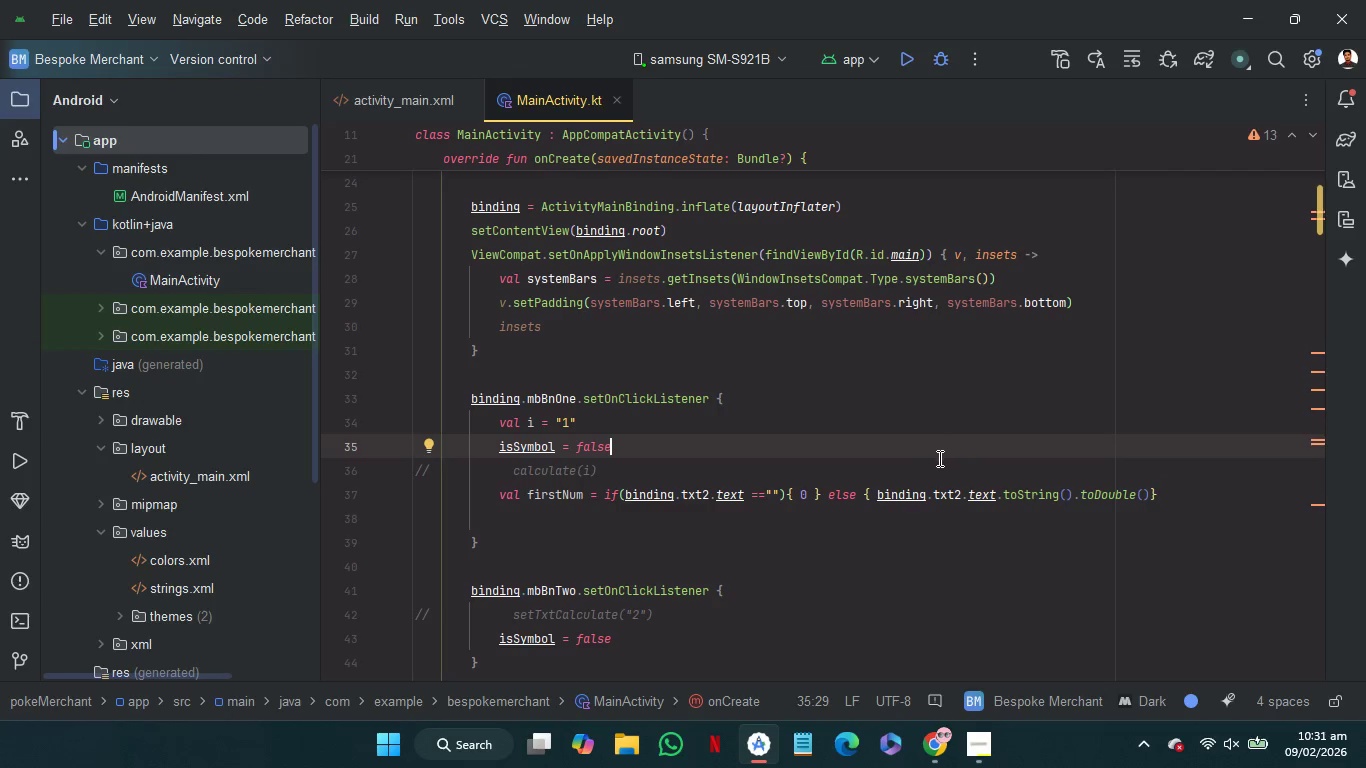 
left_click([940, 462])
 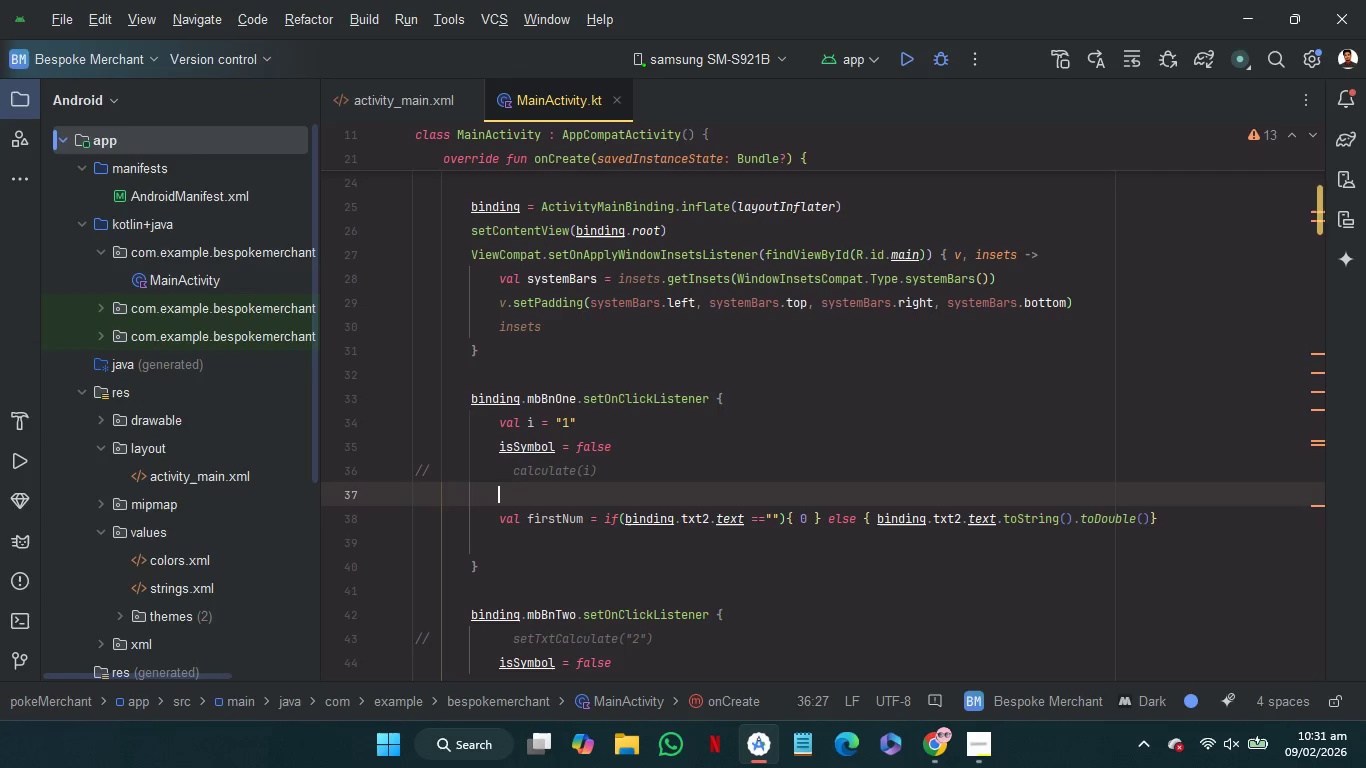 
key(Enter)
 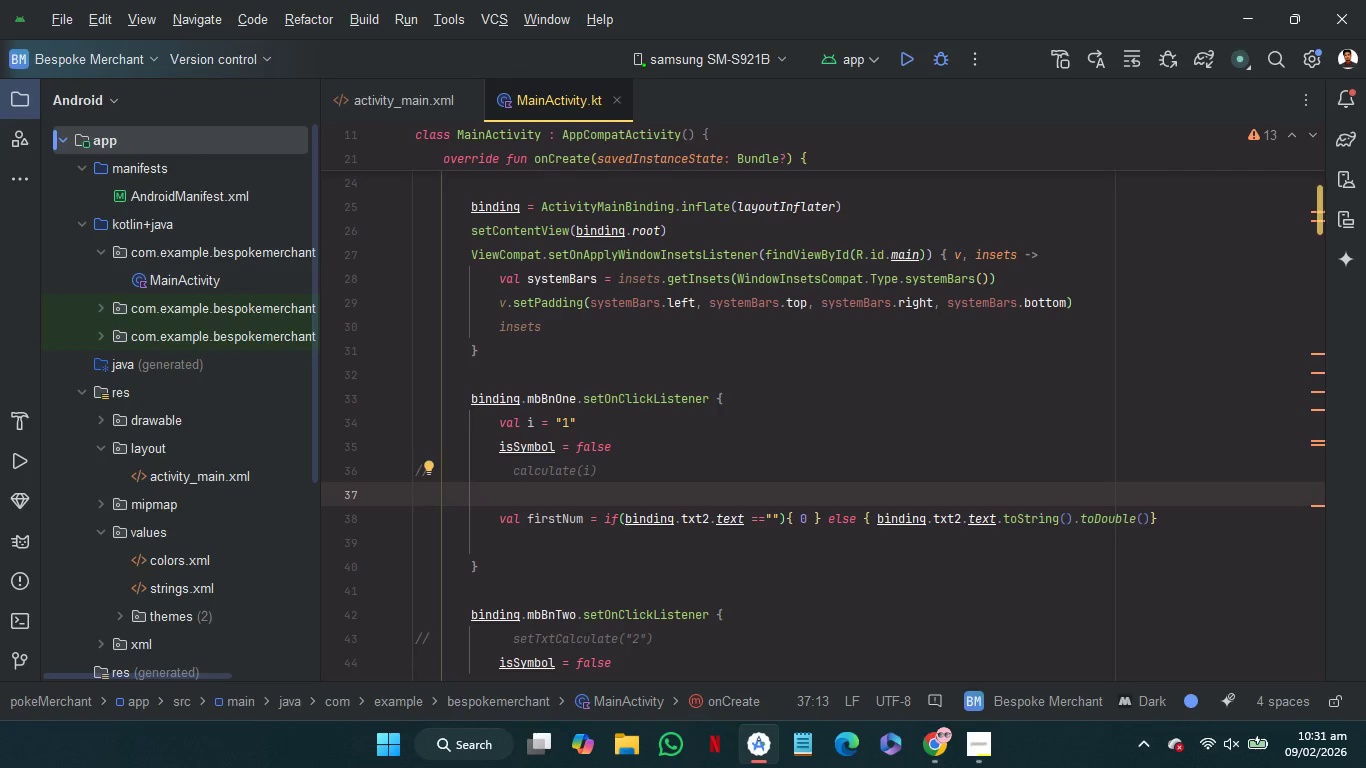 
type(if)
 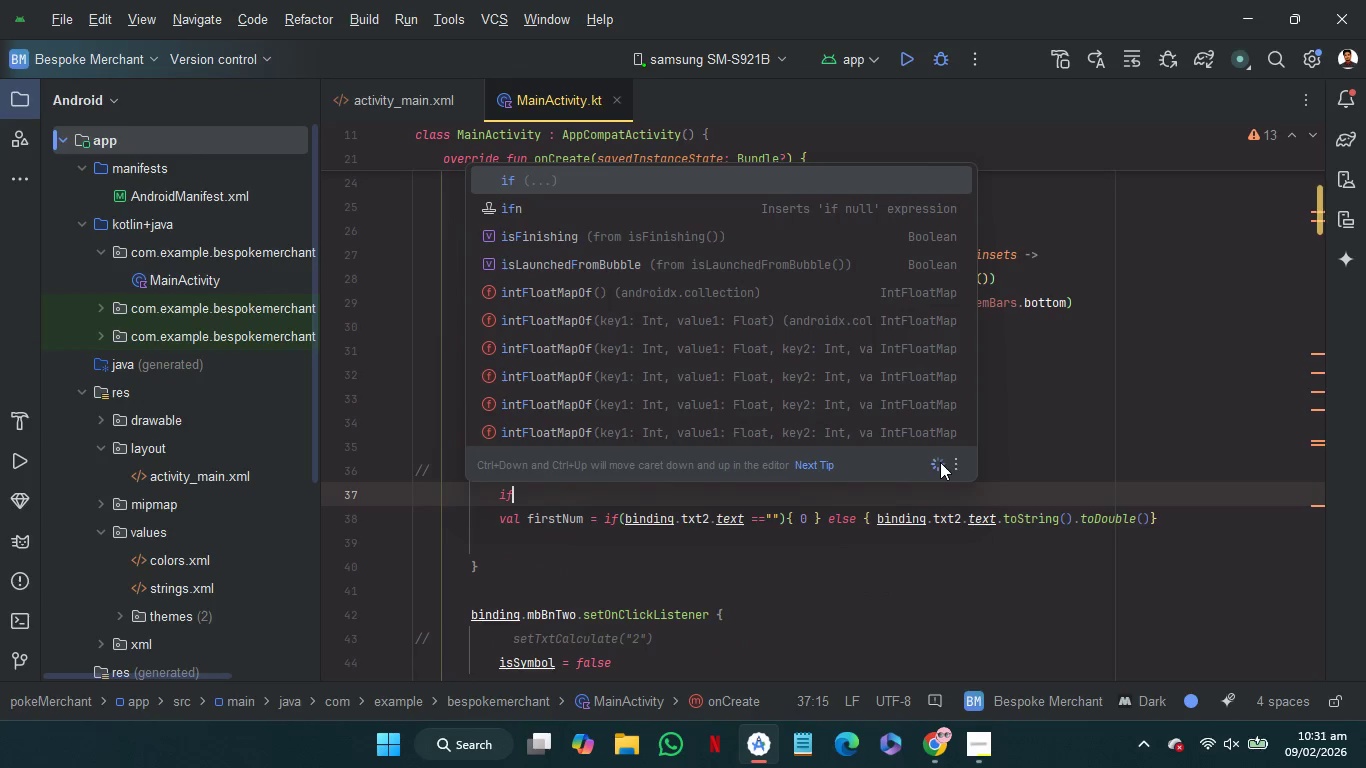 
key(Enter)
 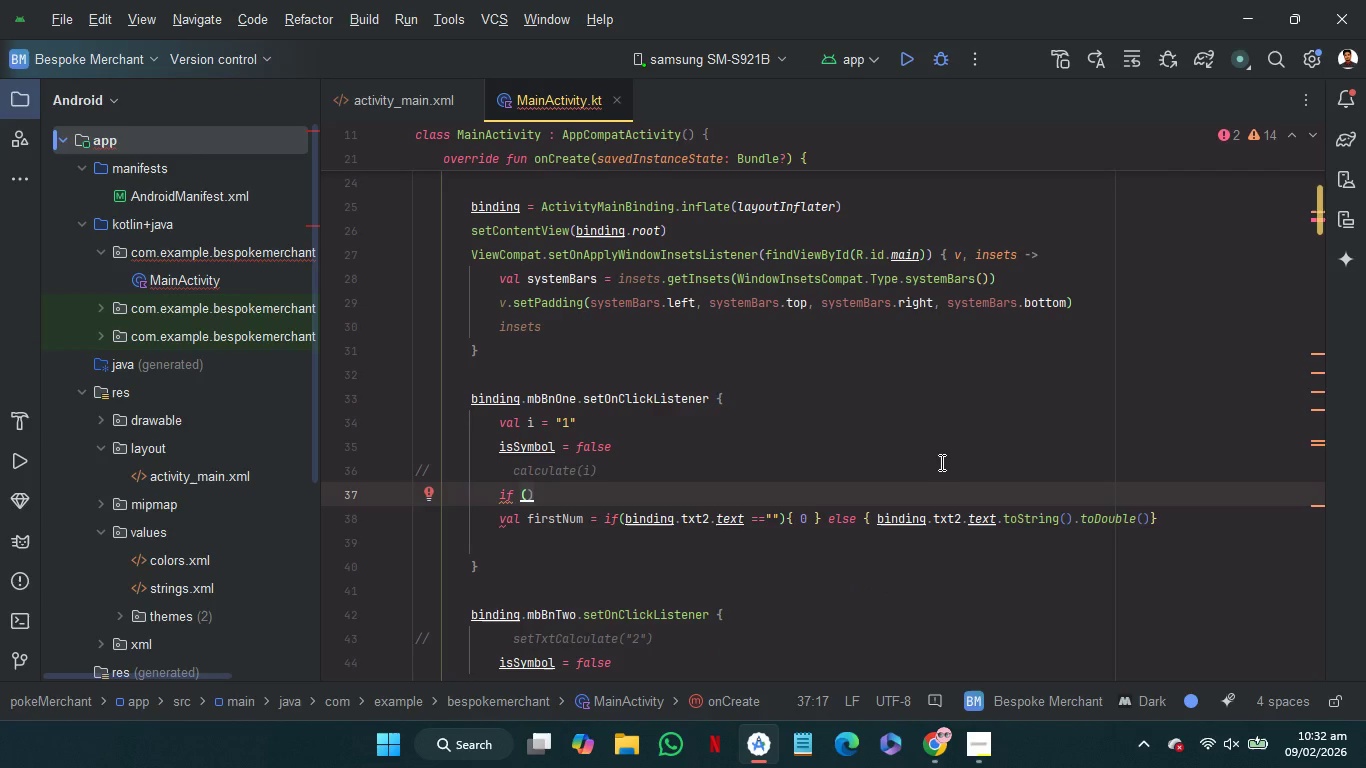 
wait(9.7)
 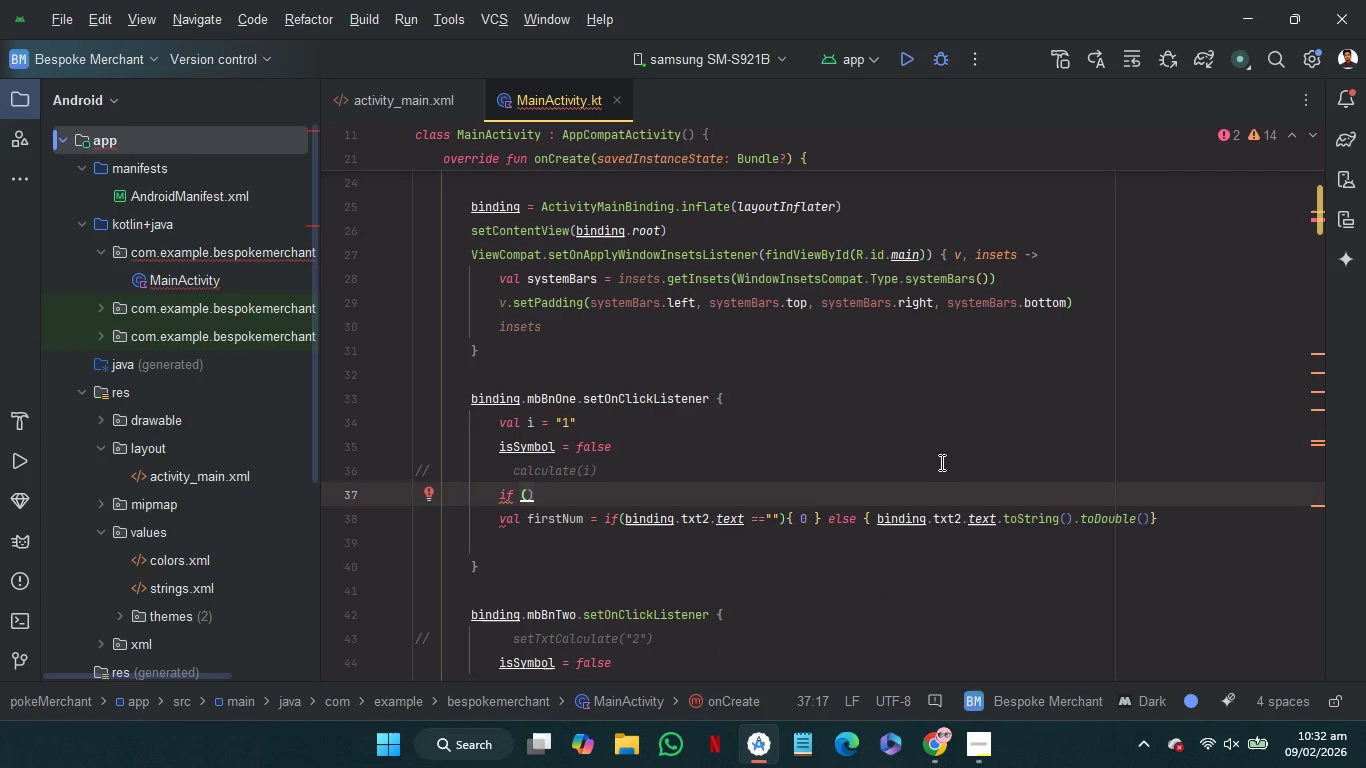 
key(Backspace)
 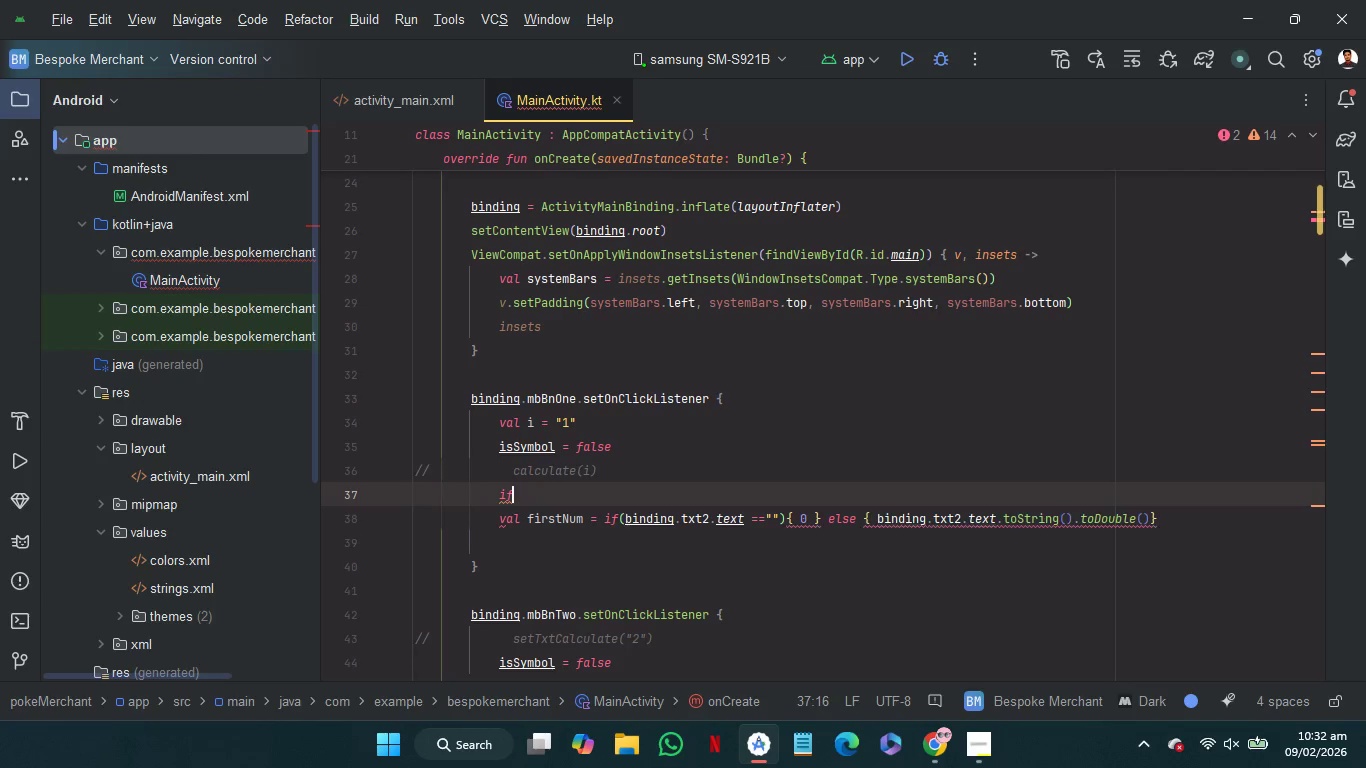 
key(Backspace)
 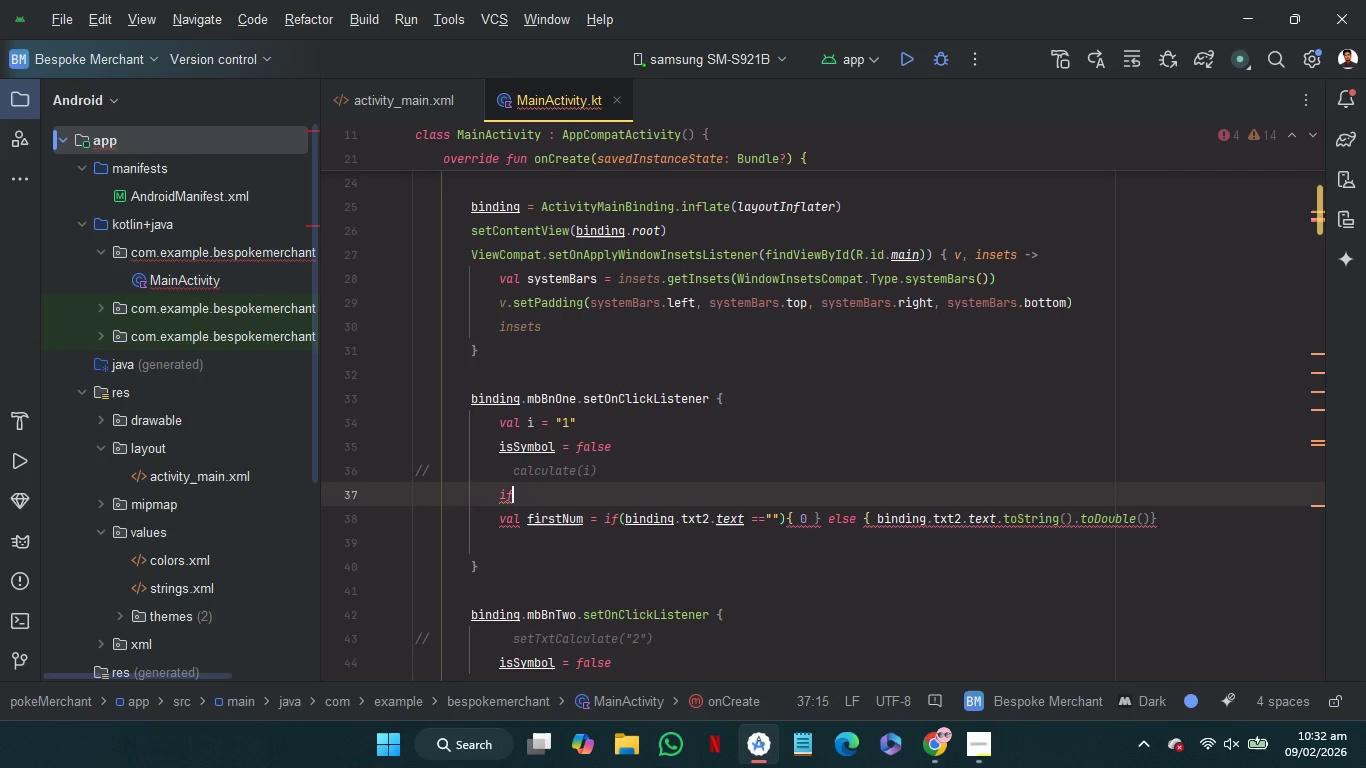 
key(Backspace)
 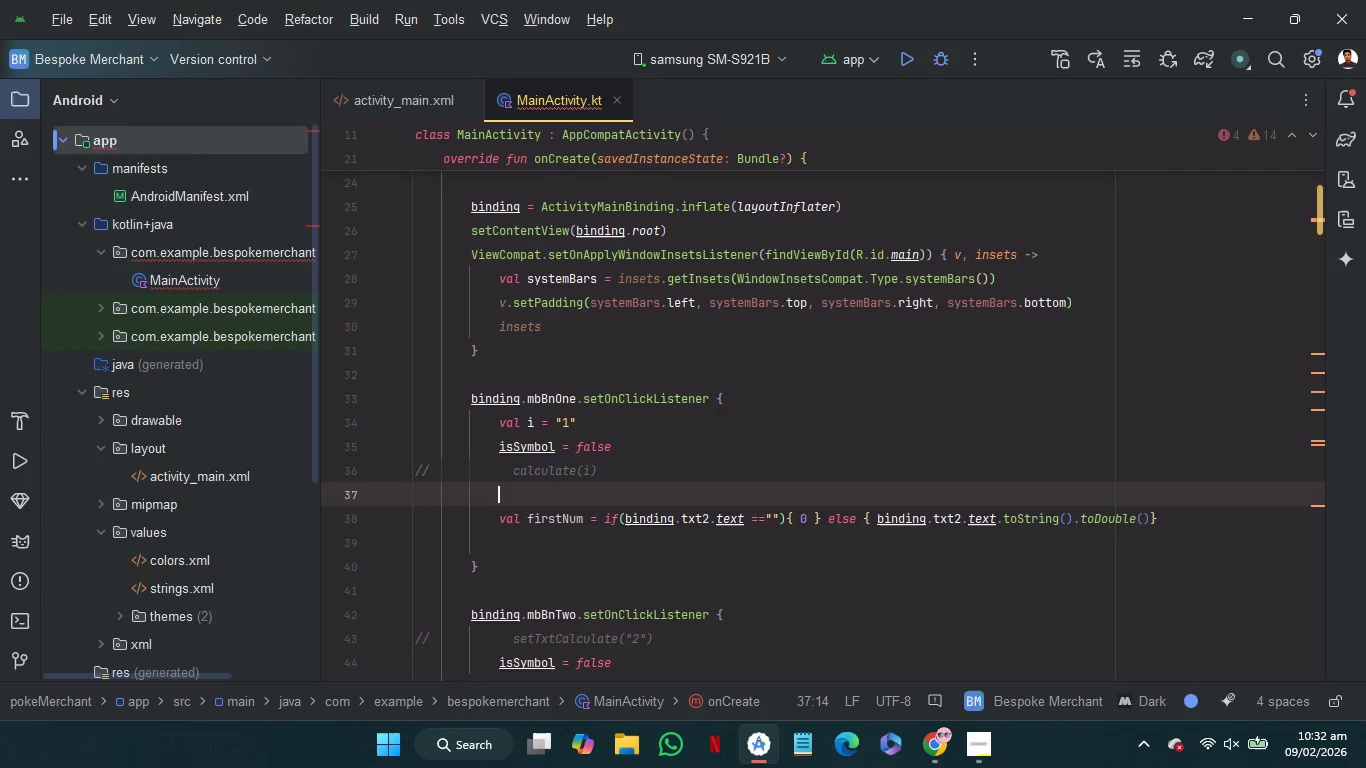 
key(Backspace)
 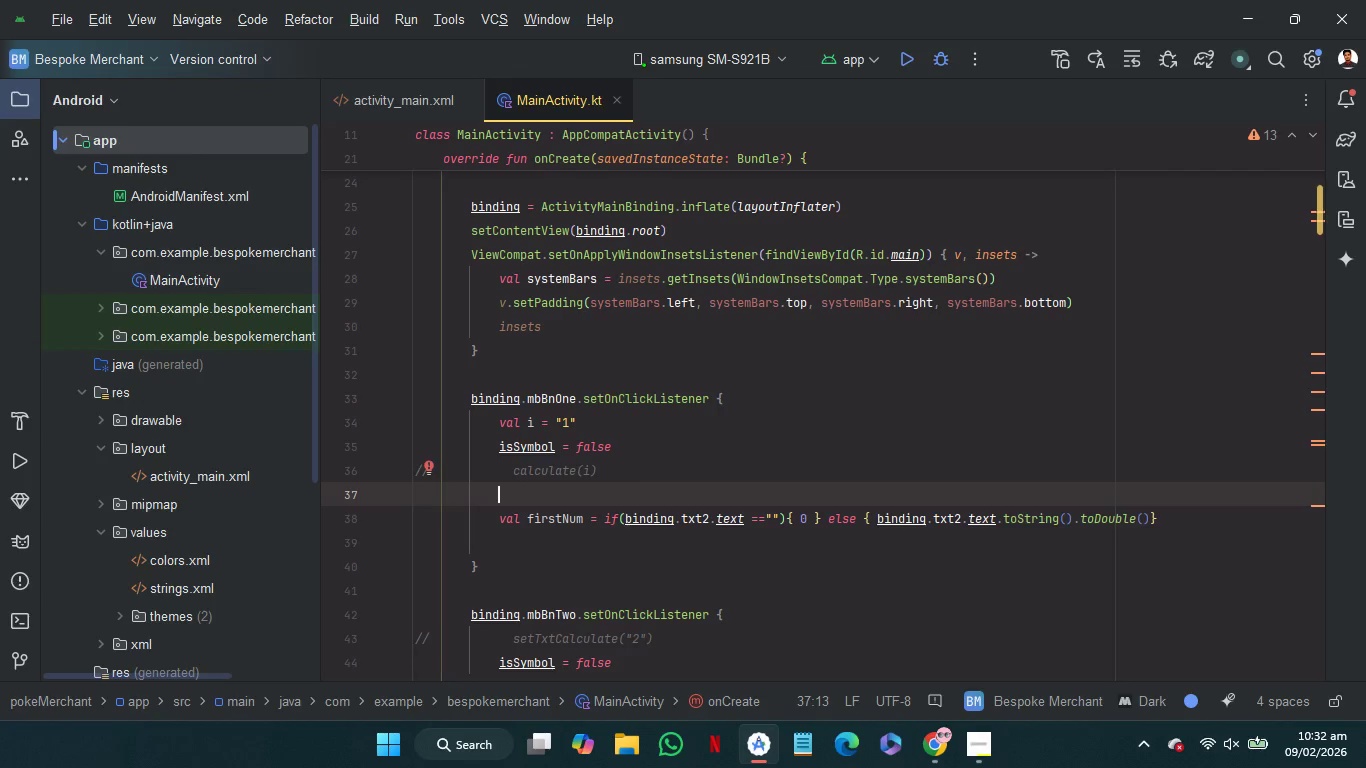 
wait(20.91)
 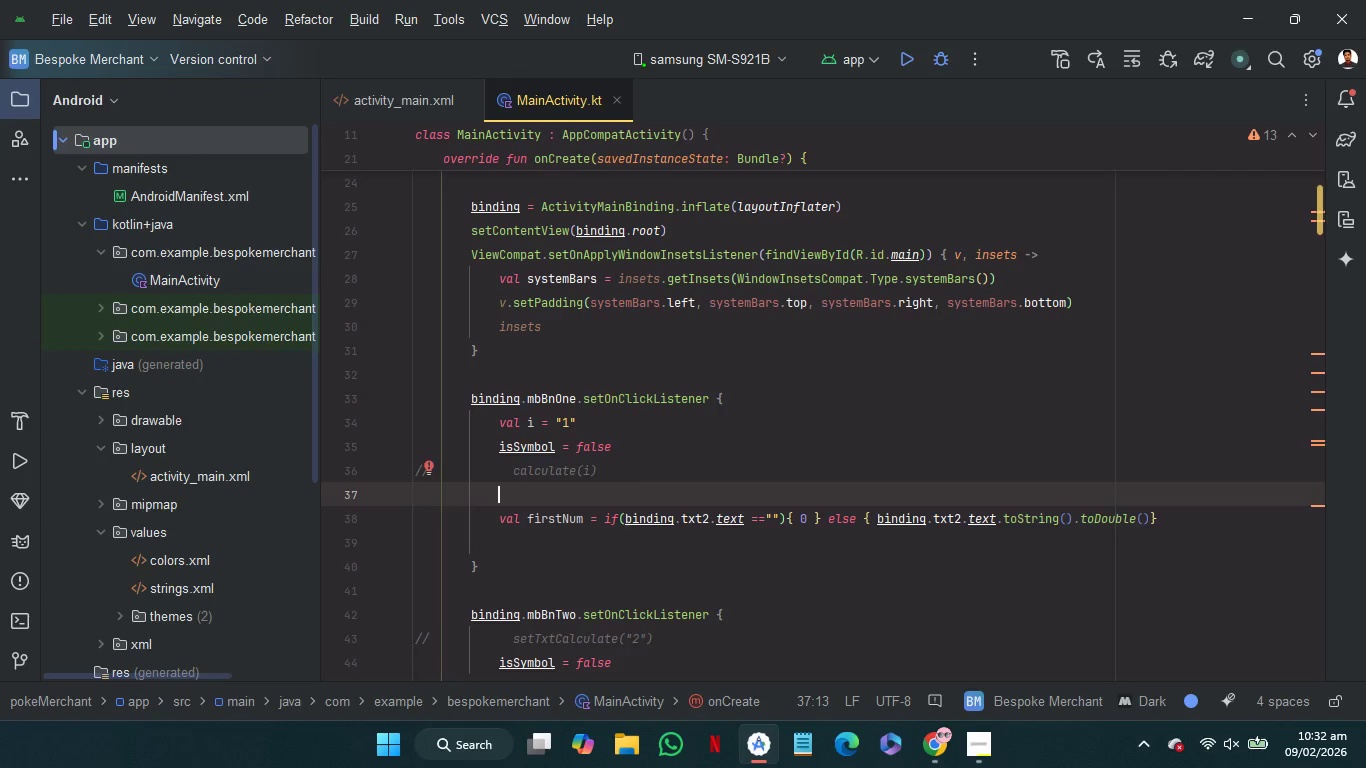 
left_click([758, 375])
 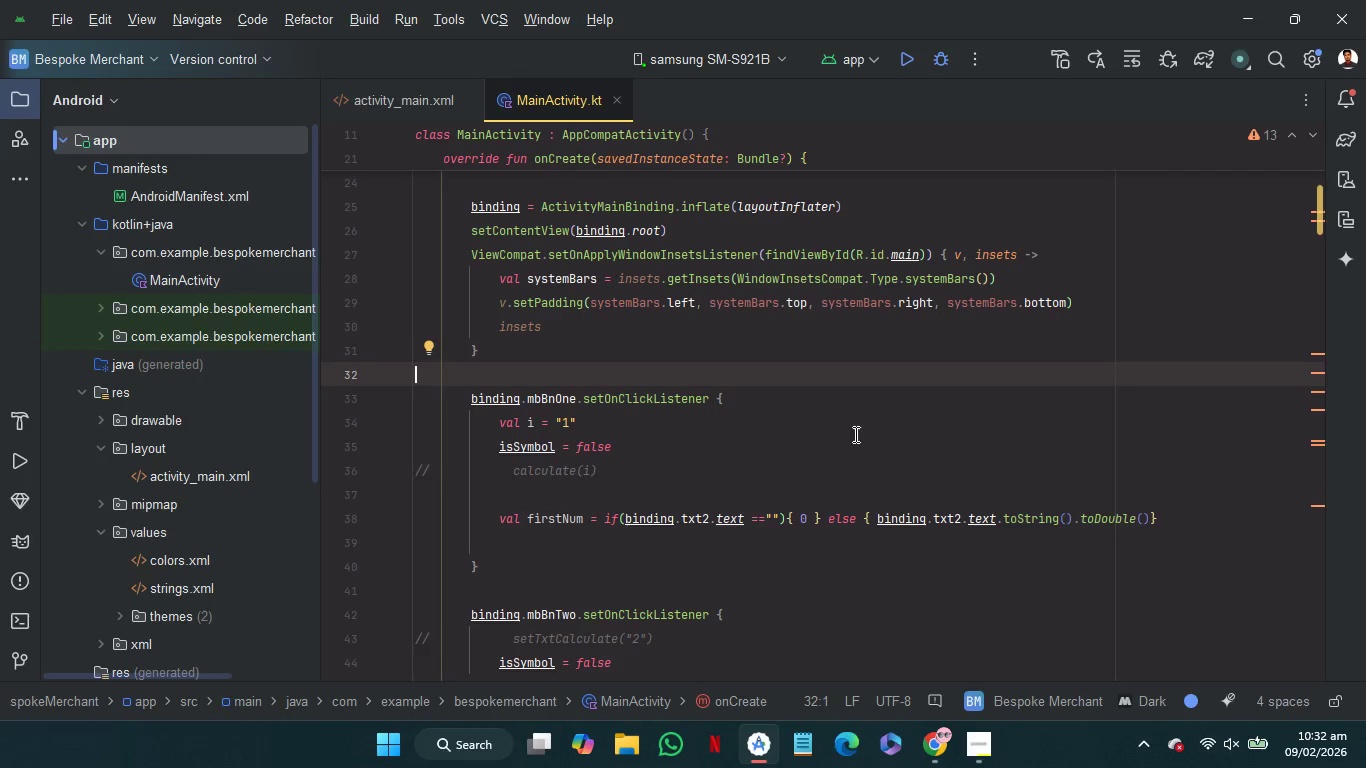 
scroll: coordinate [868, 441], scroll_direction: down, amount: 1.0
 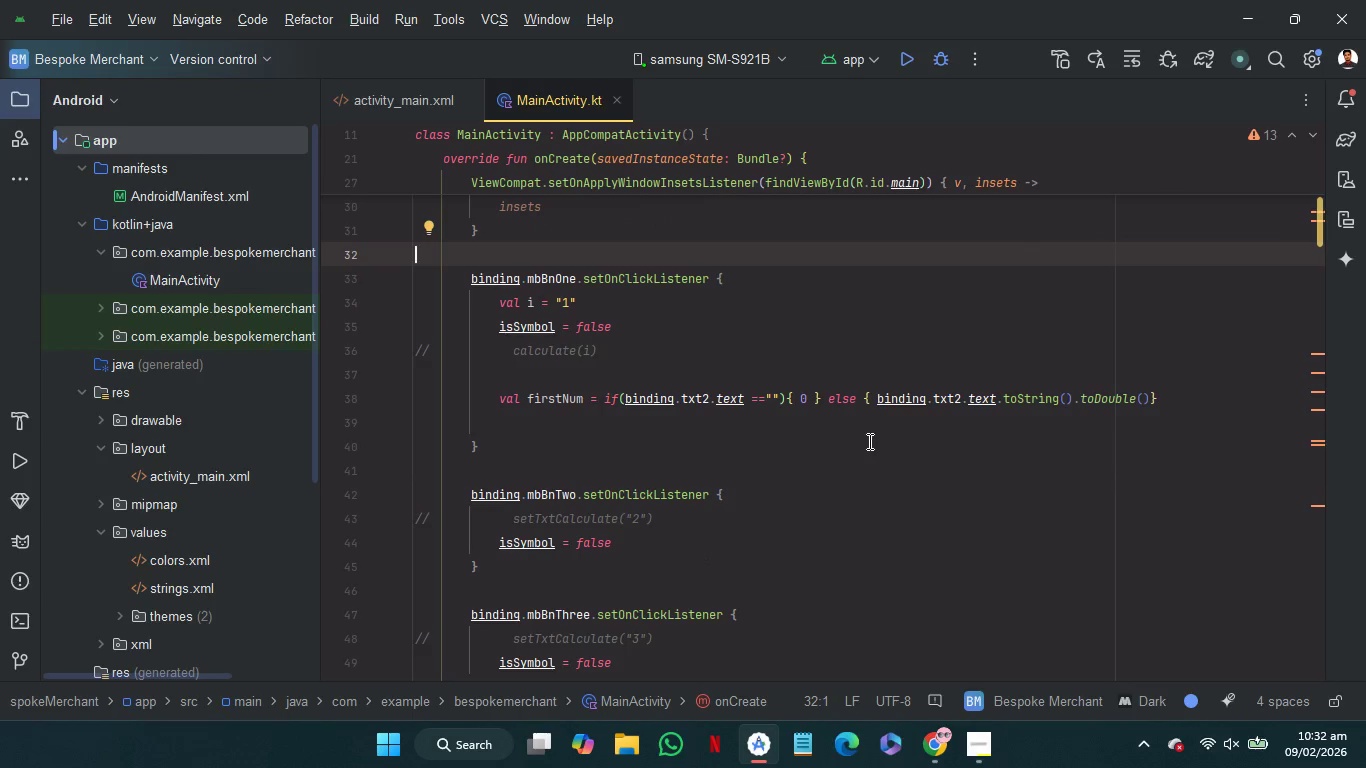 
scroll: coordinate [868, 441], scroll_direction: up, amount: 1.0
 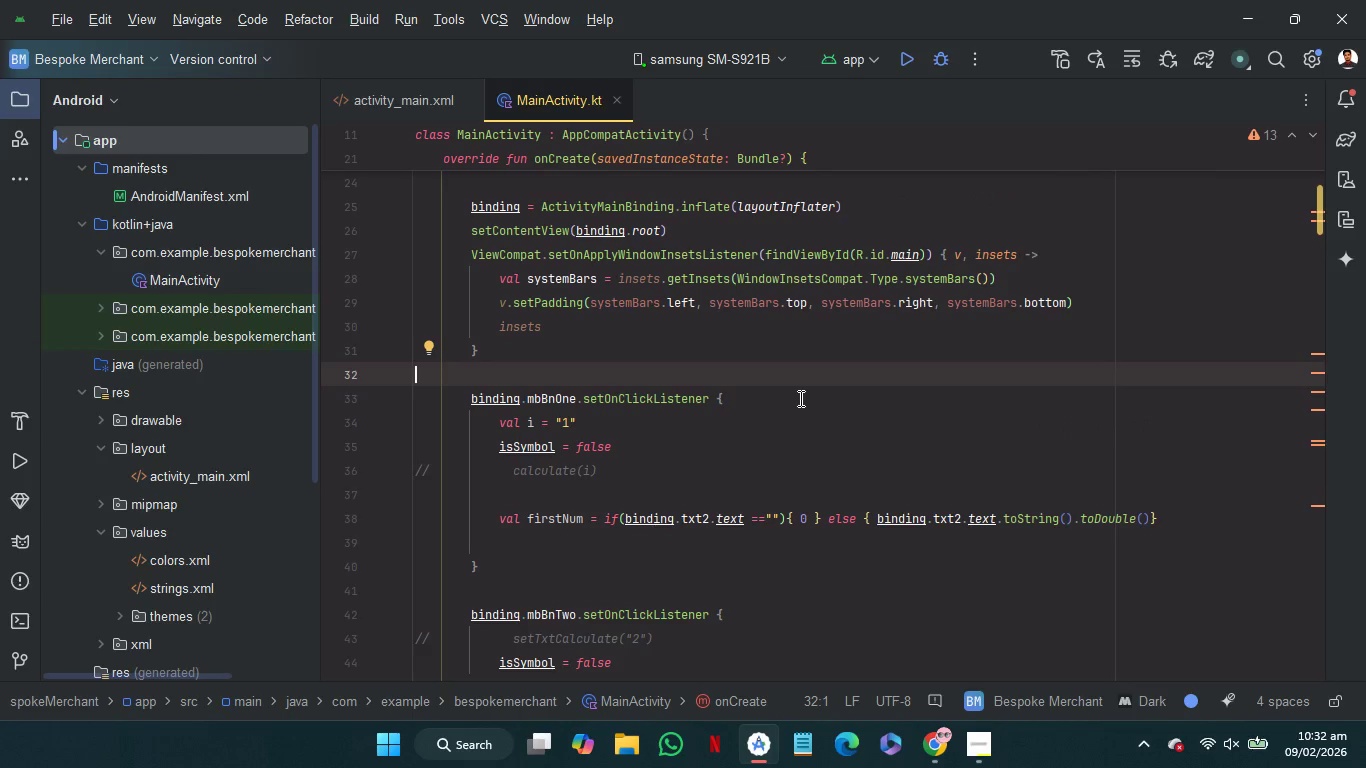 
left_click([799, 398])
 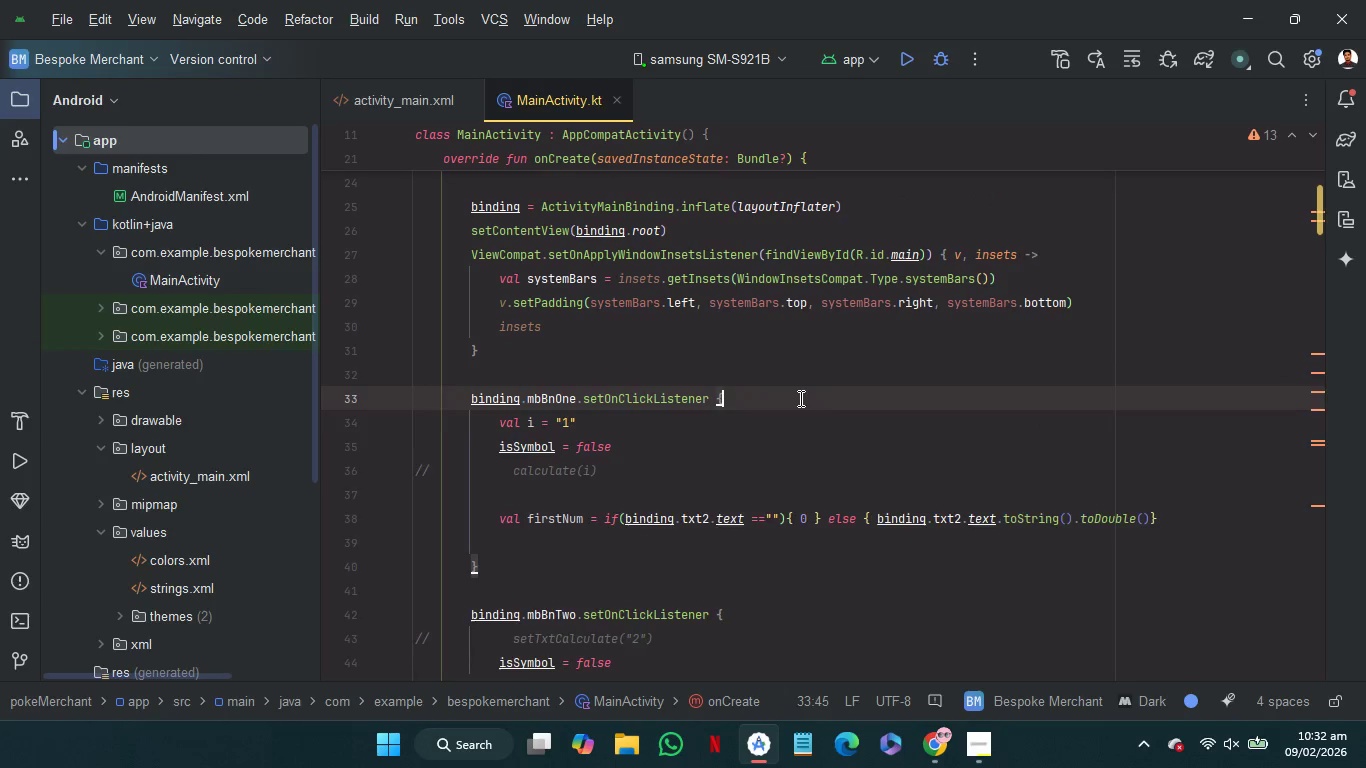 
key(Enter)
 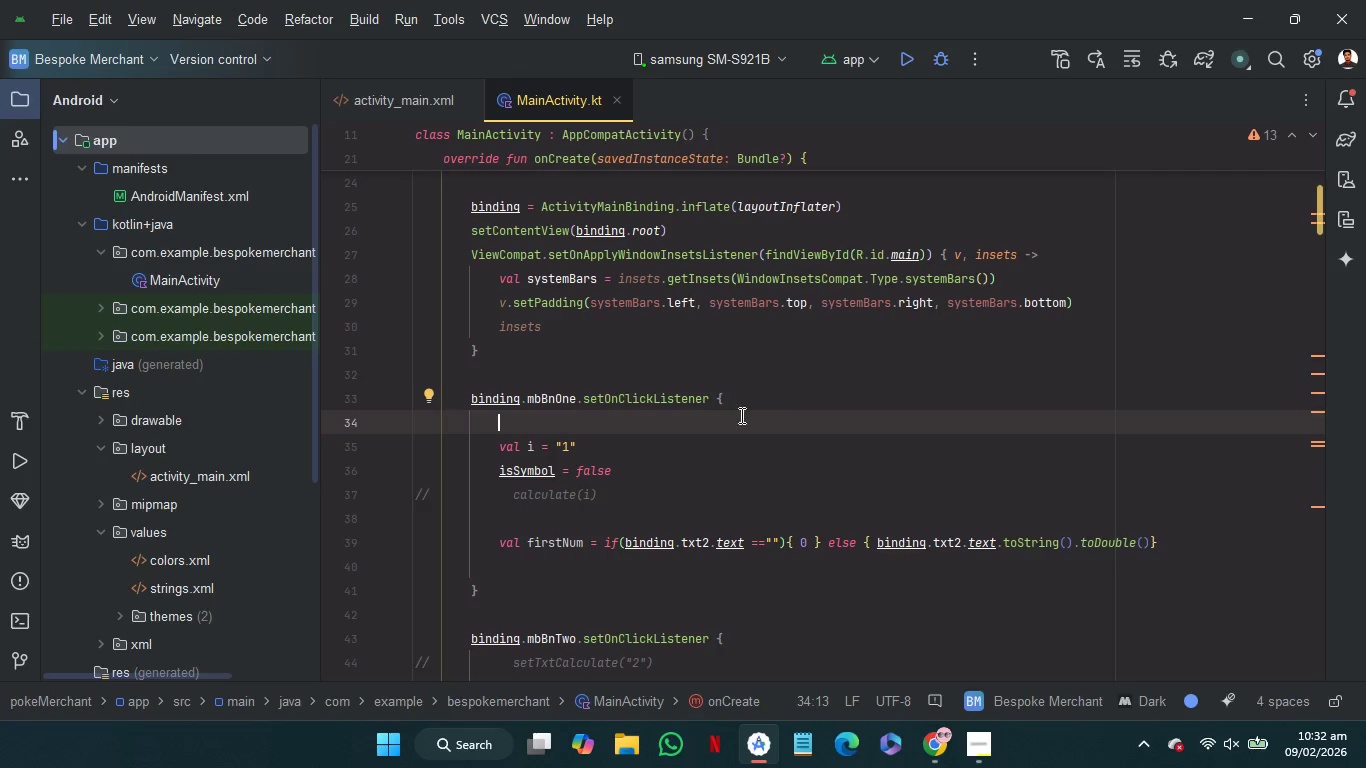 
left_click([712, 441])
 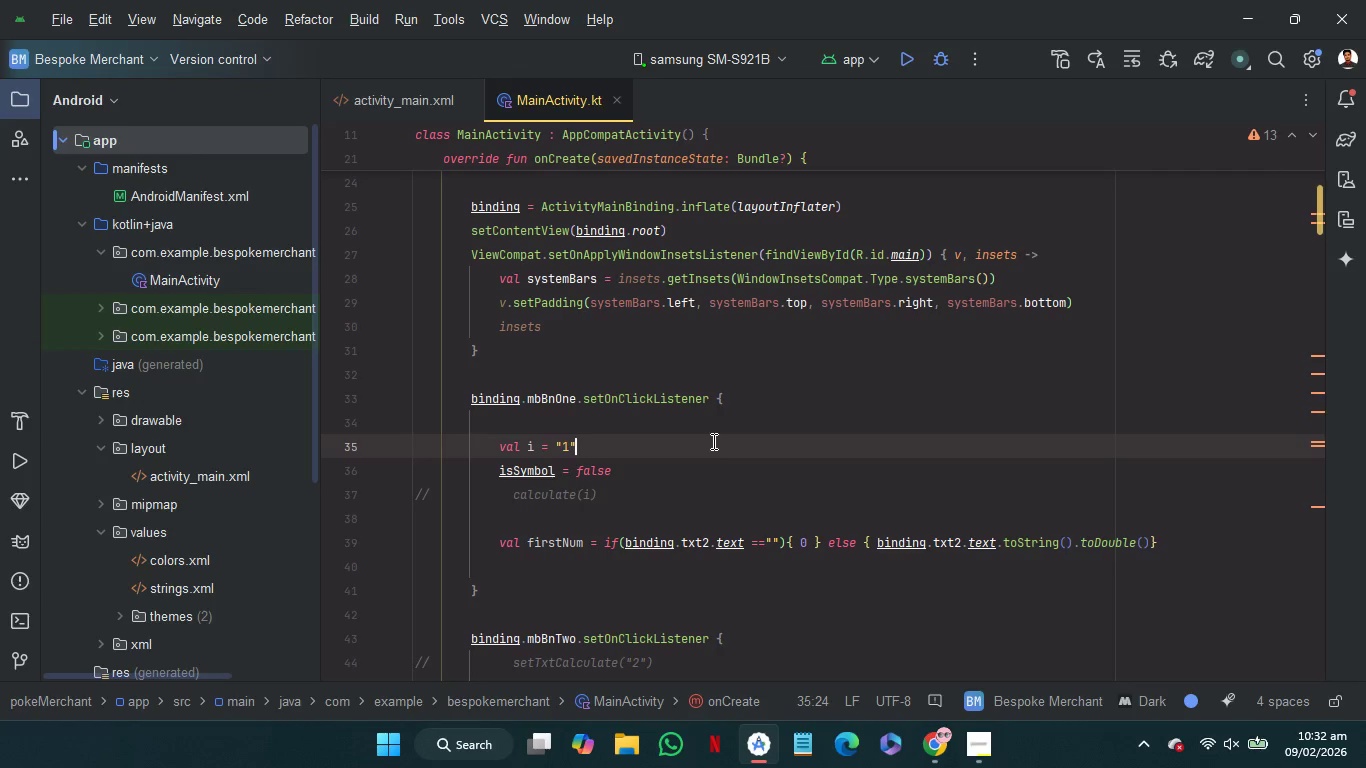 
key(Enter)
 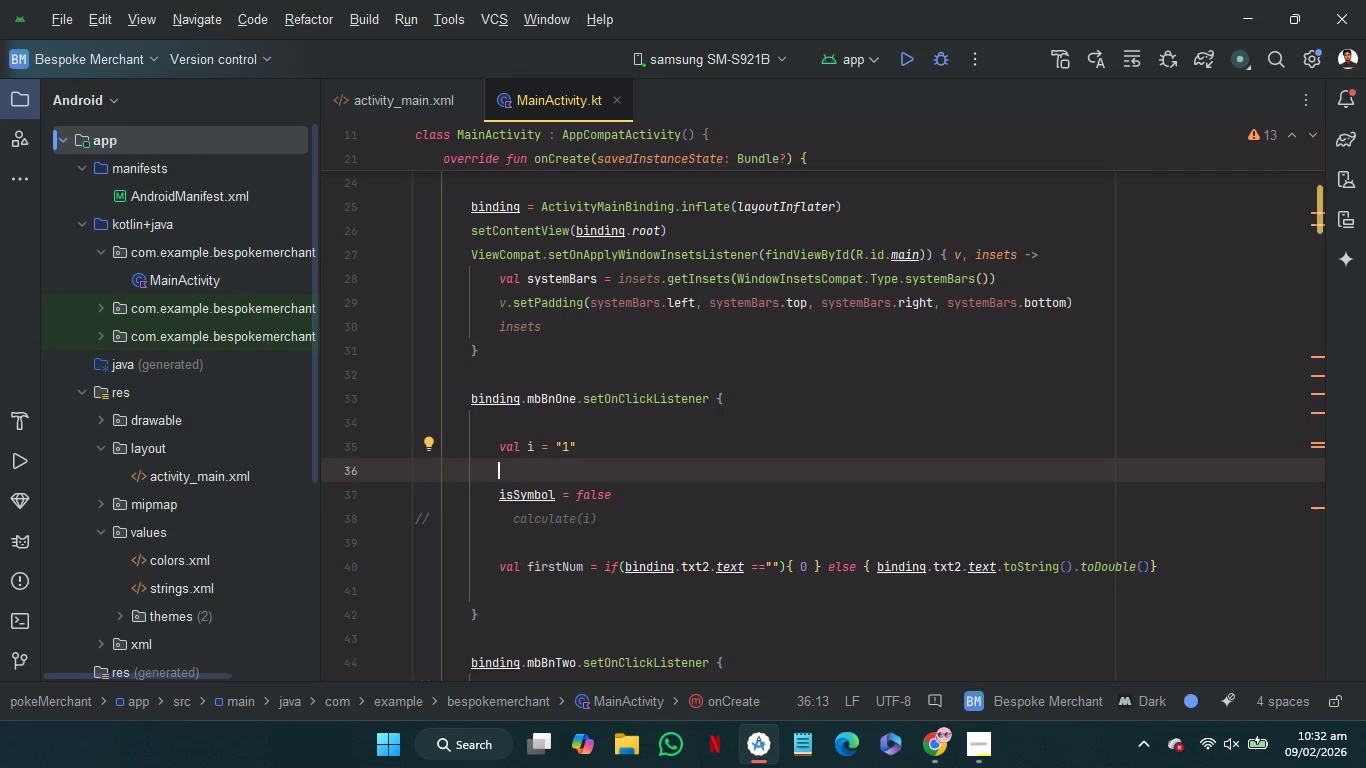 
type(bi)
 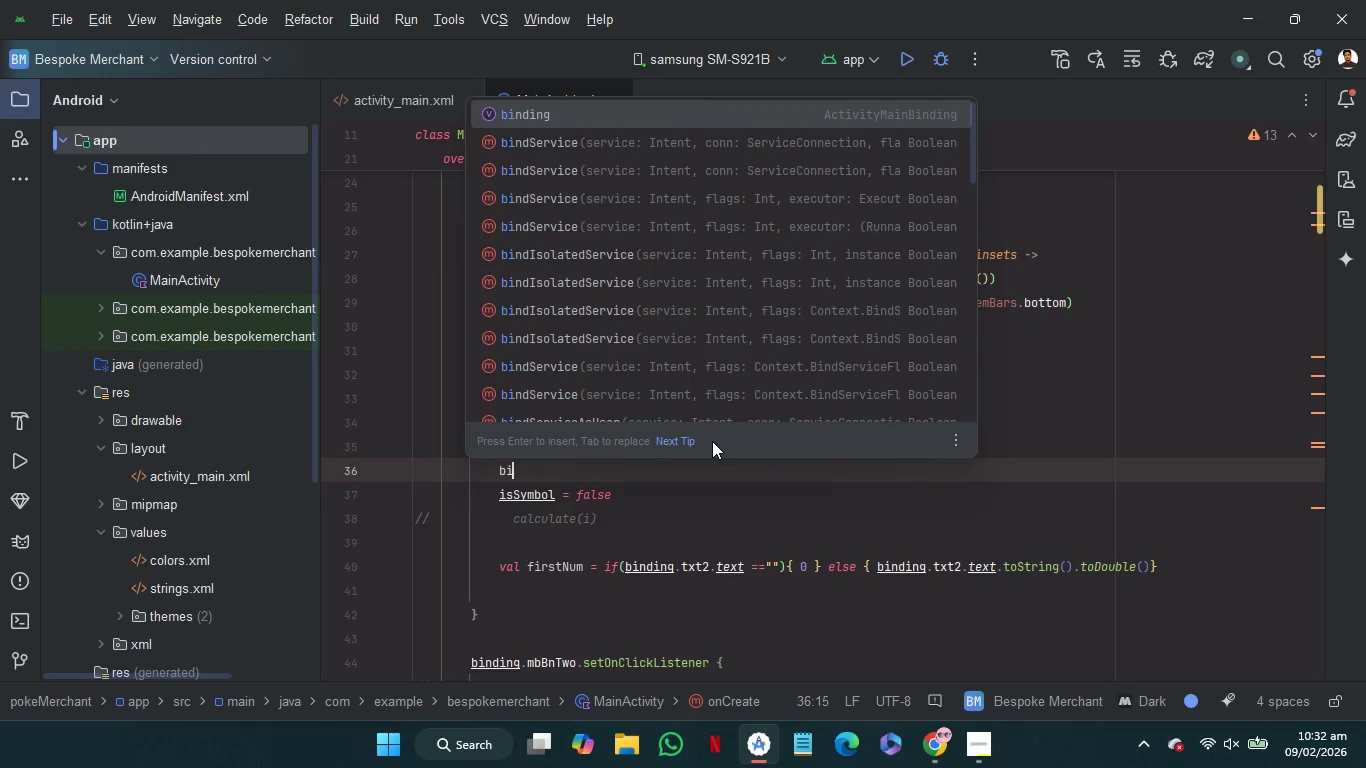 
key(Enter)
 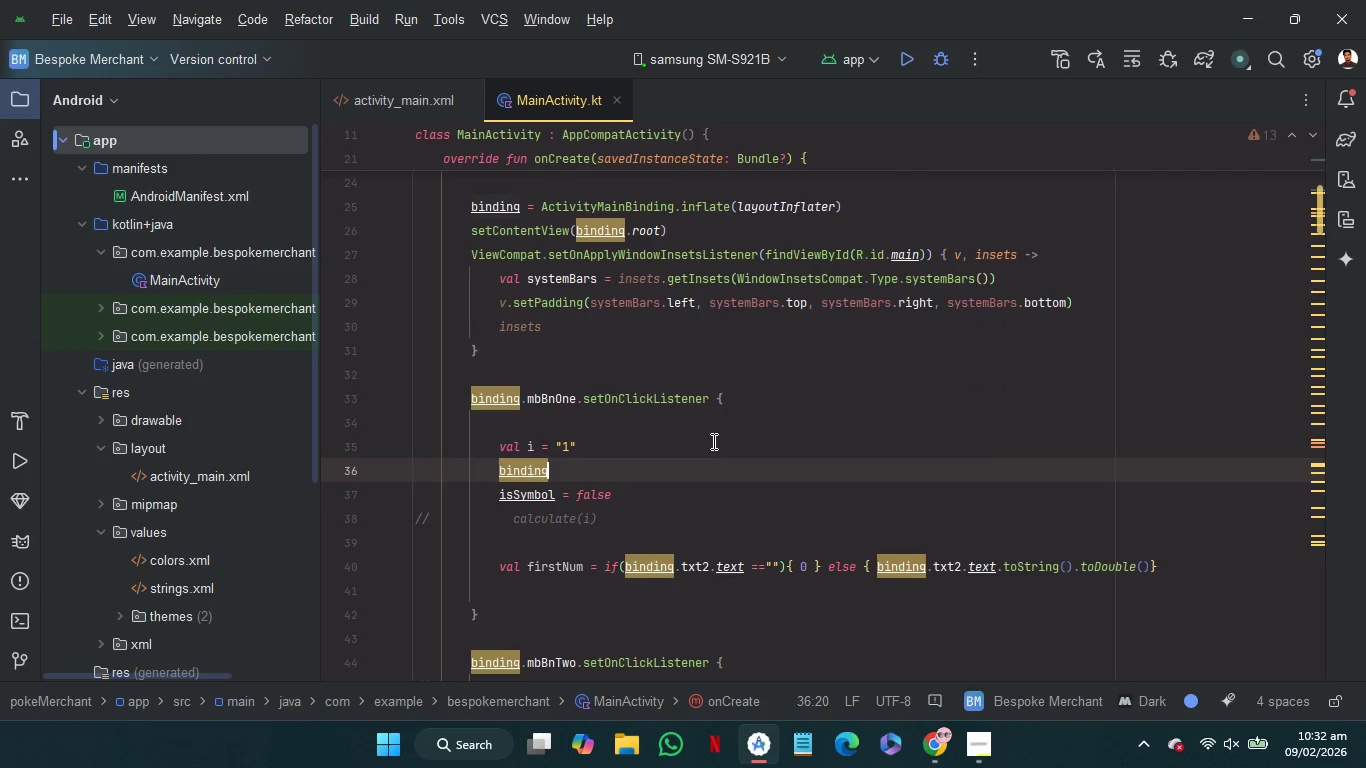 
key(Period)
 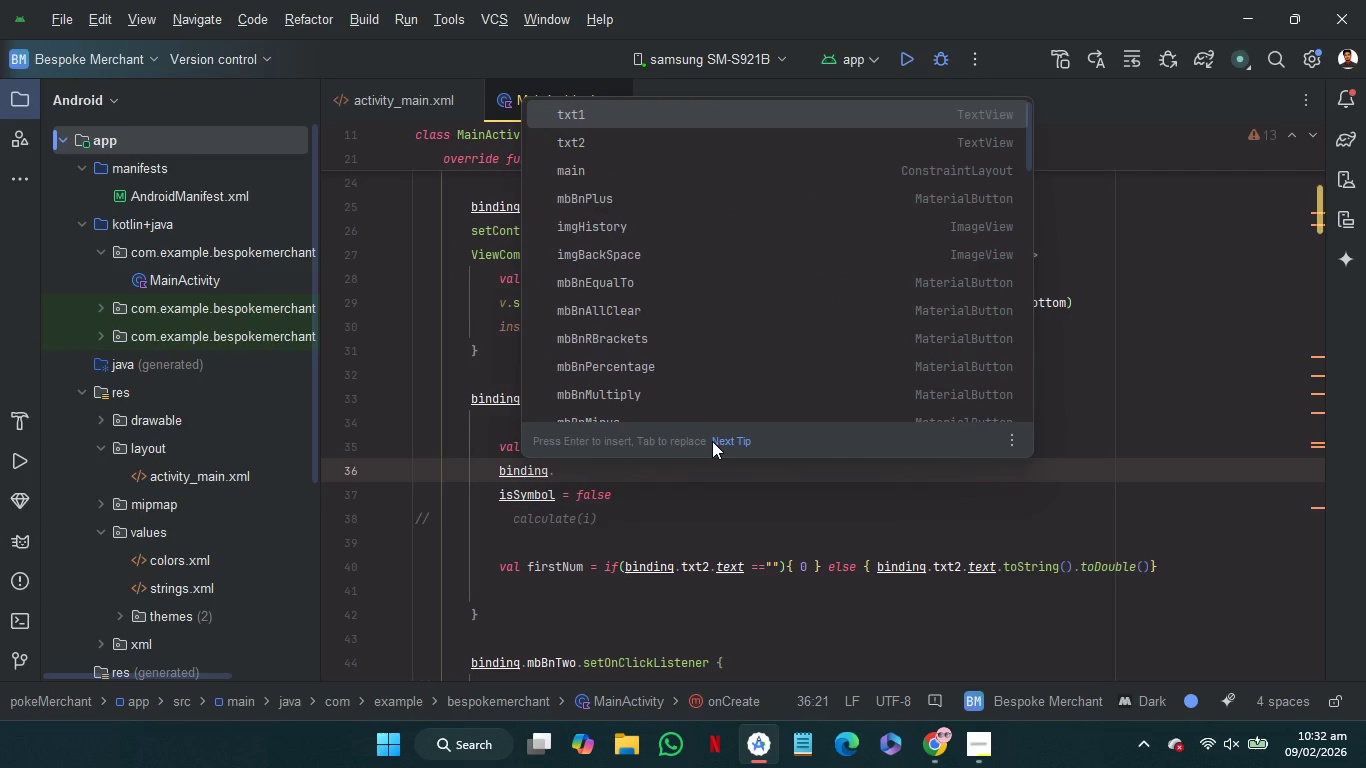 
key(Enter)
 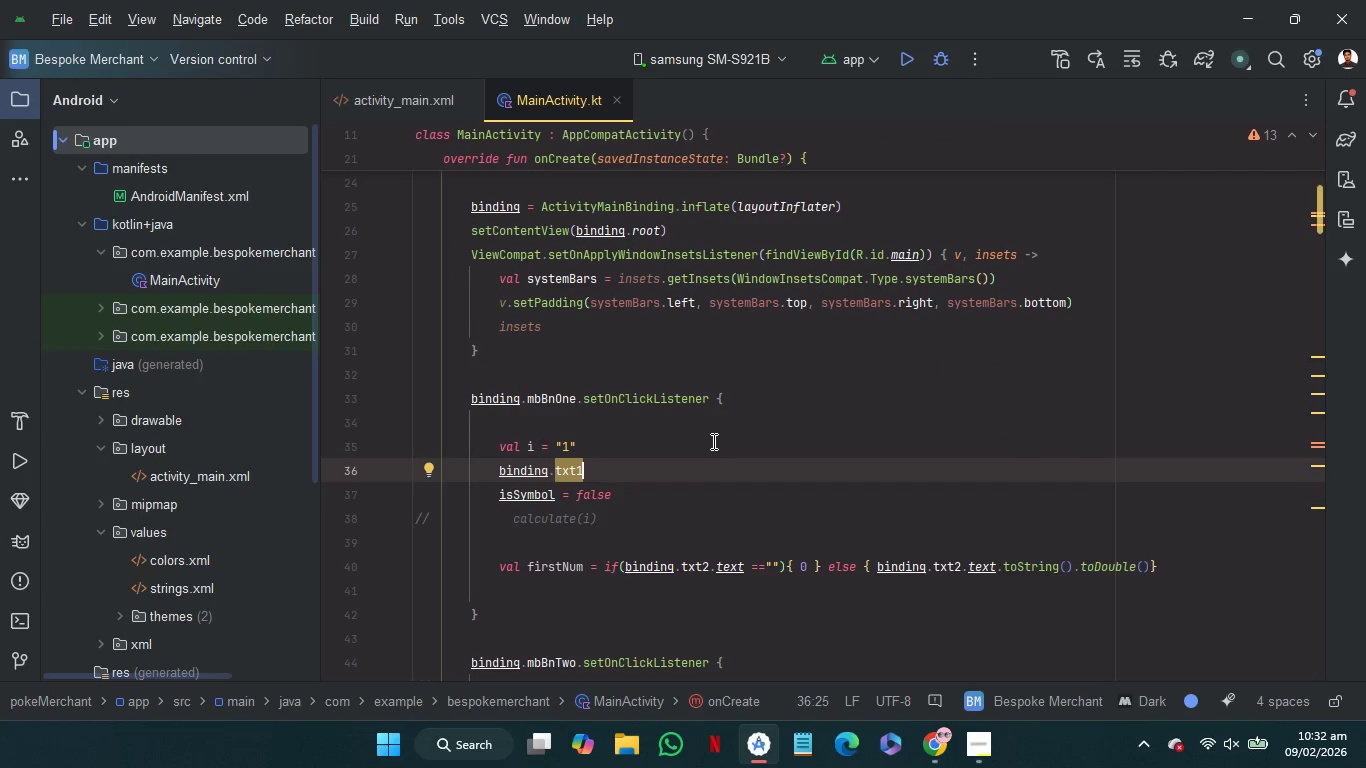 
key(Period)
 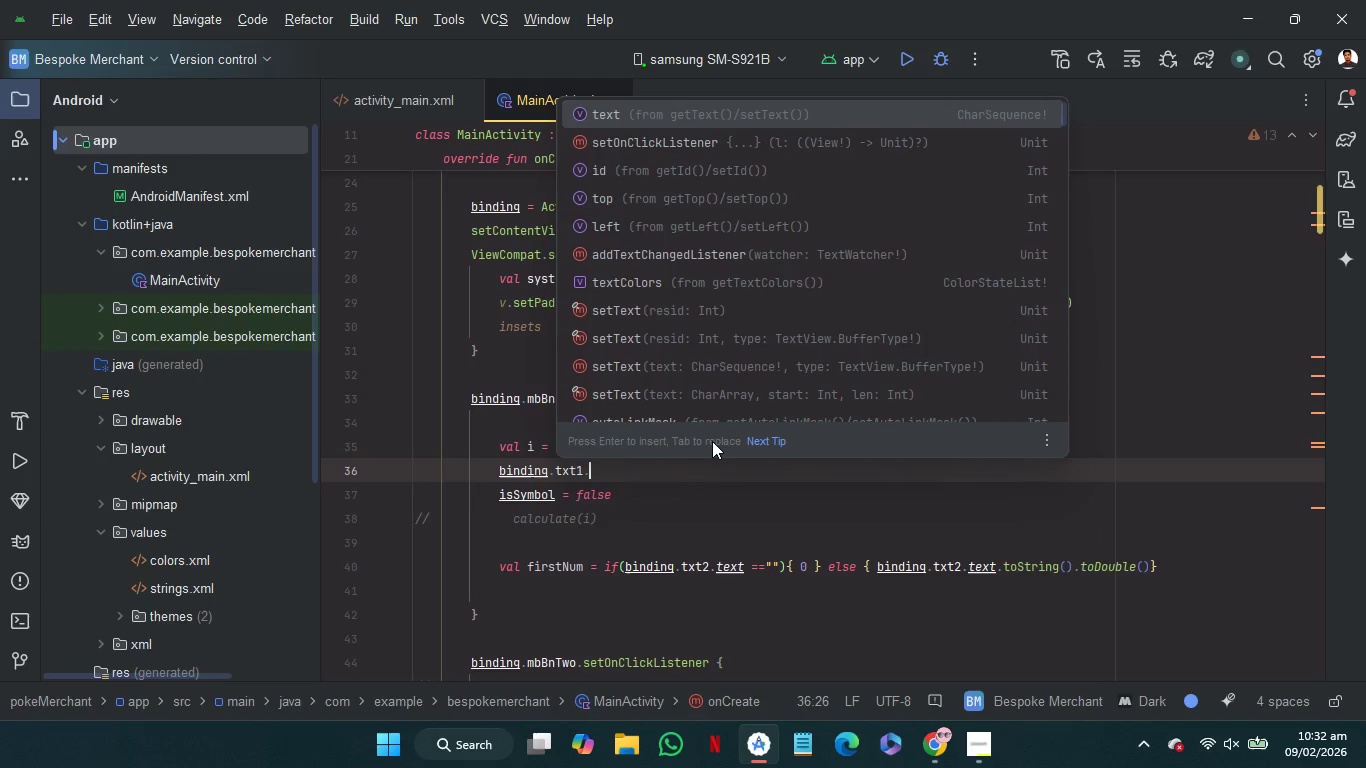 
key(Enter)
 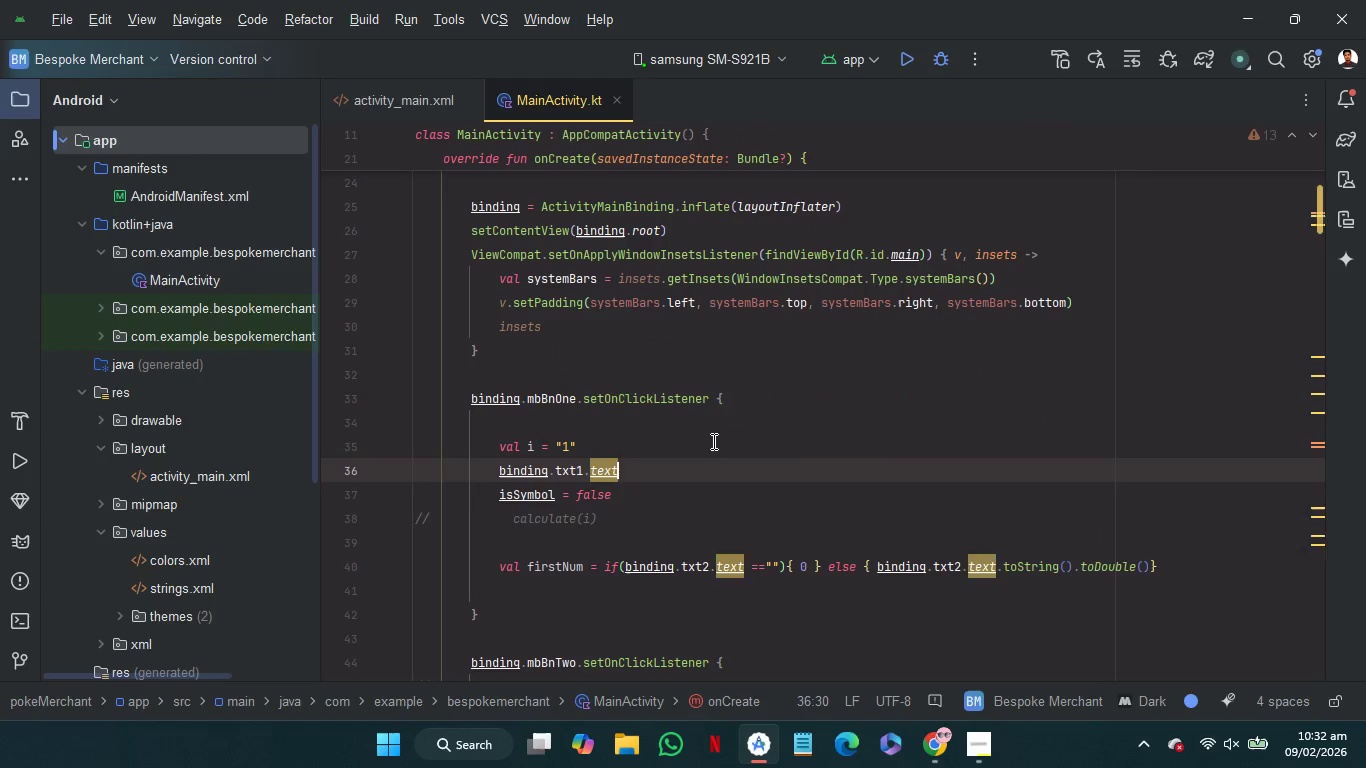 
type( = bi)
 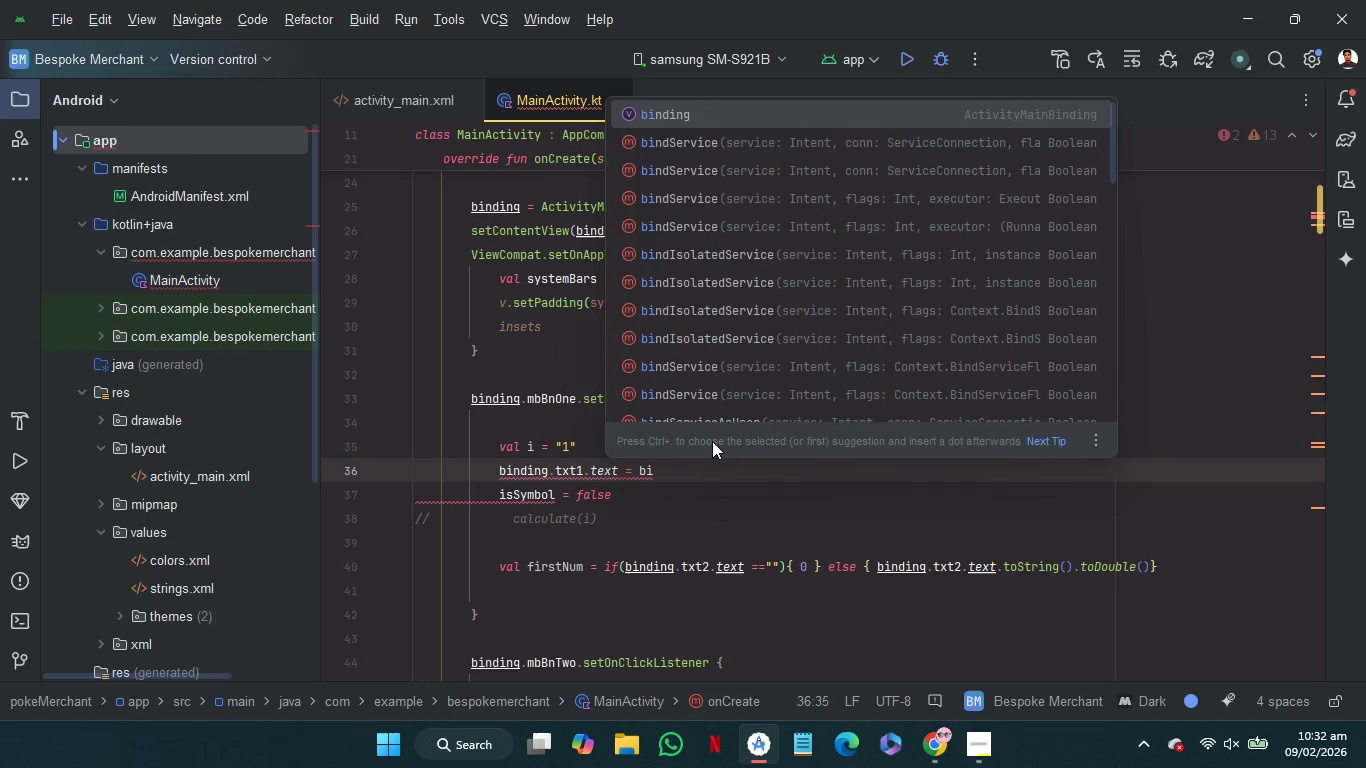 
key(Enter)
 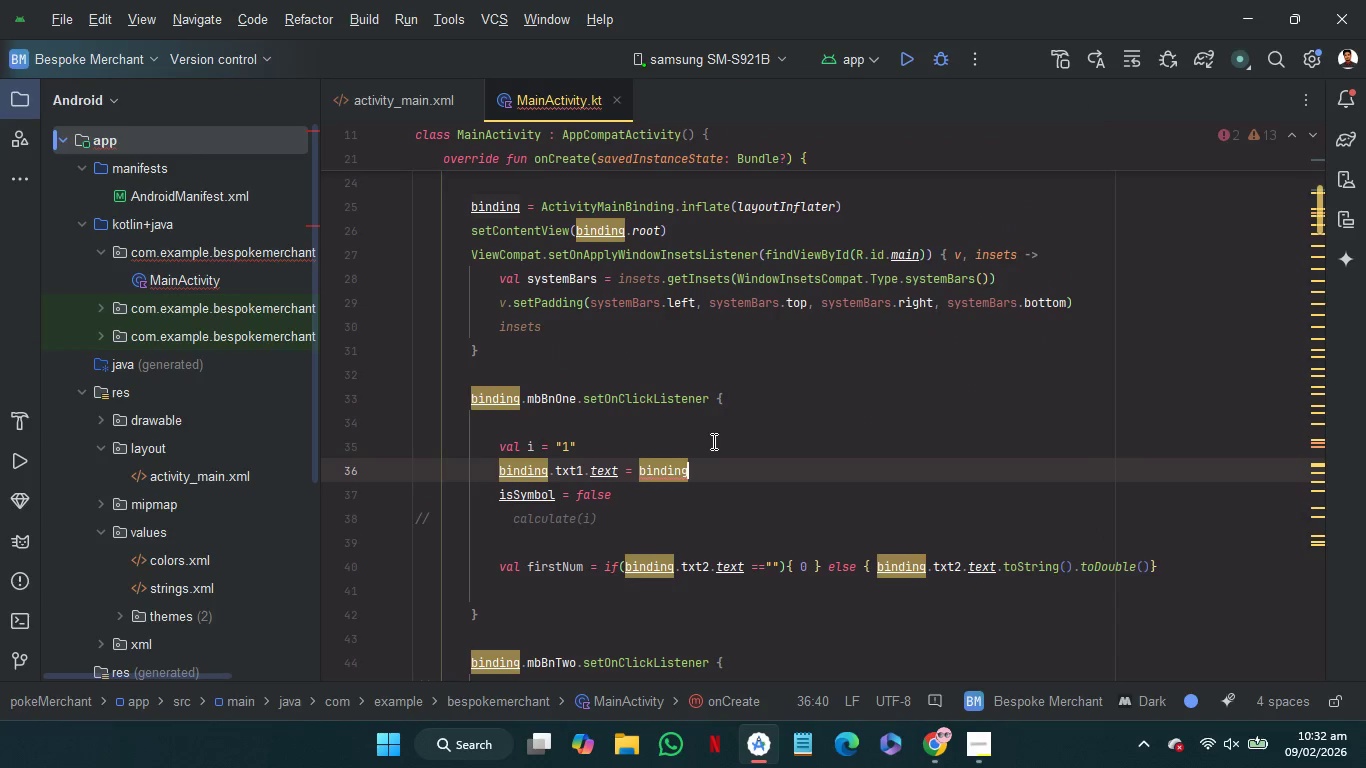 
key(Period)
 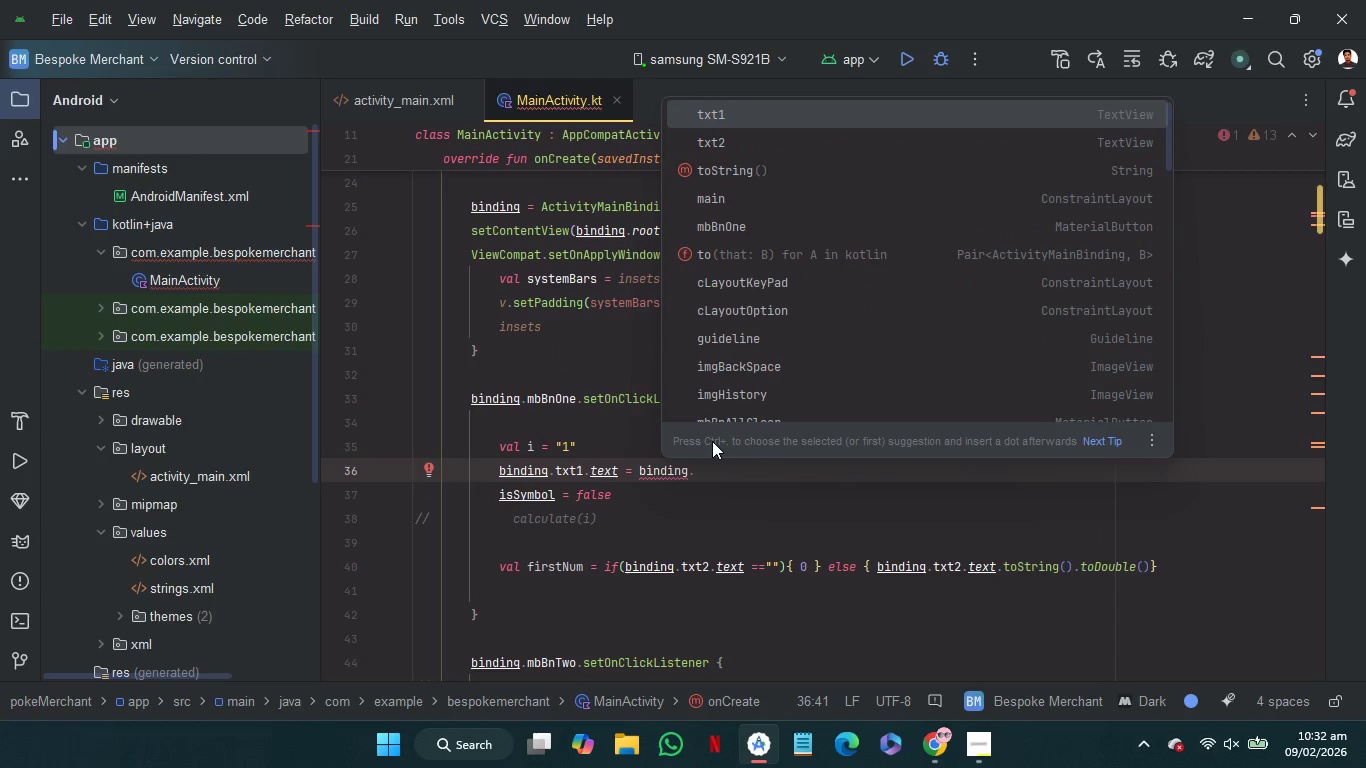 
wait(5.3)
 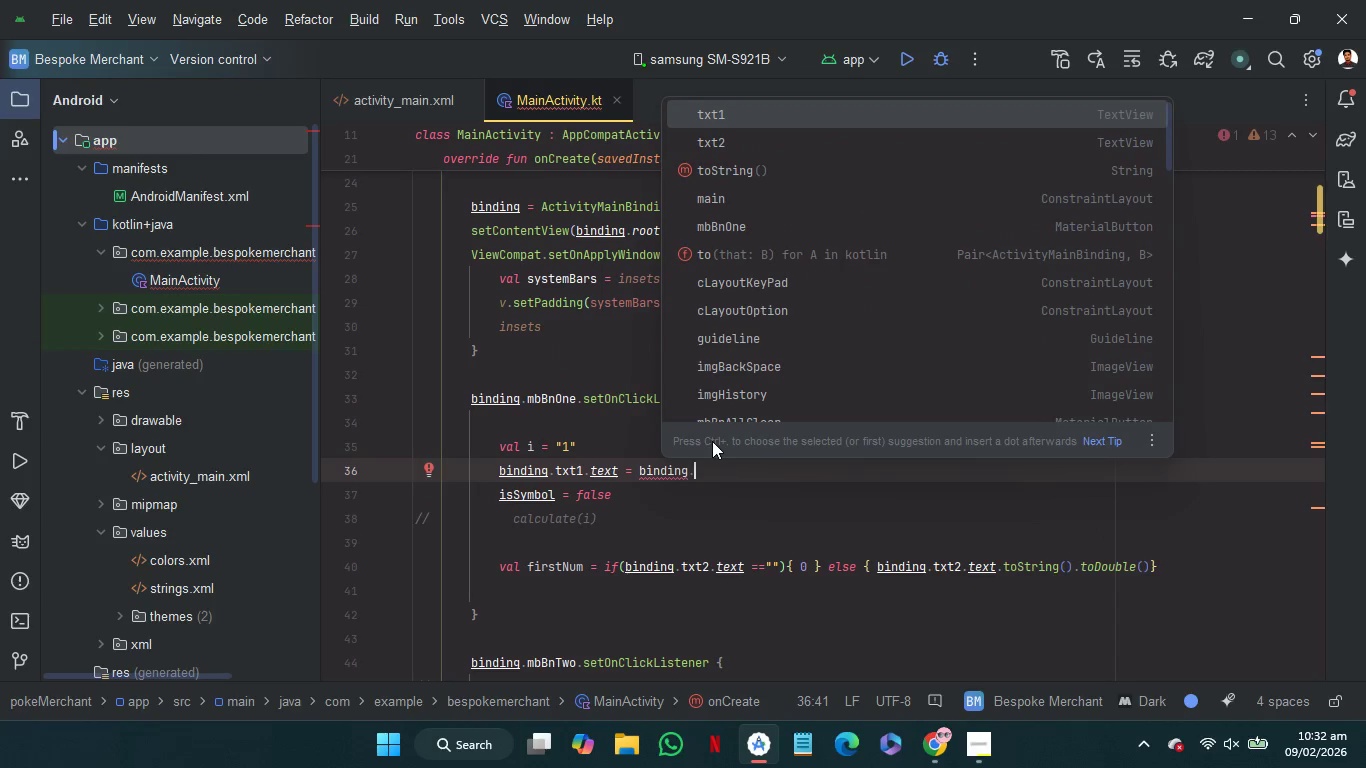 
key(Enter)
 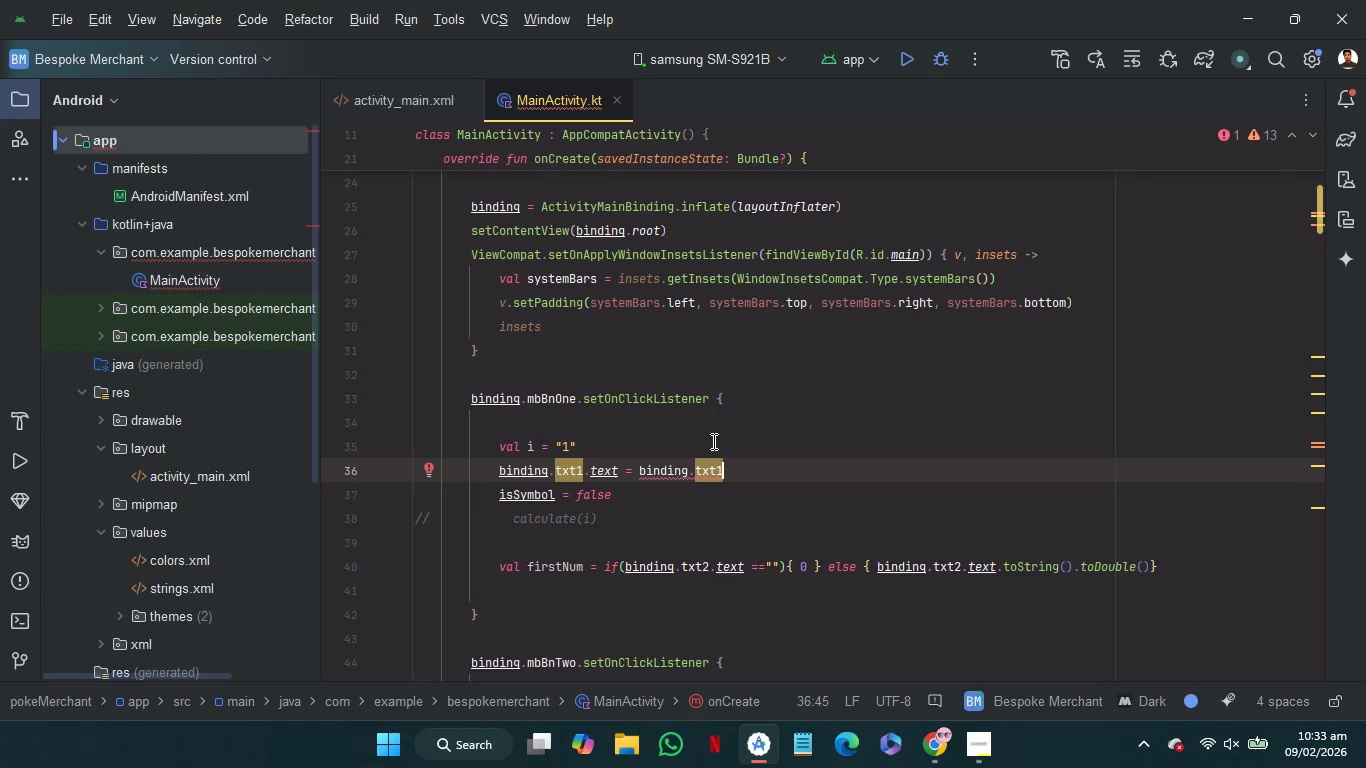 
key(Period)
 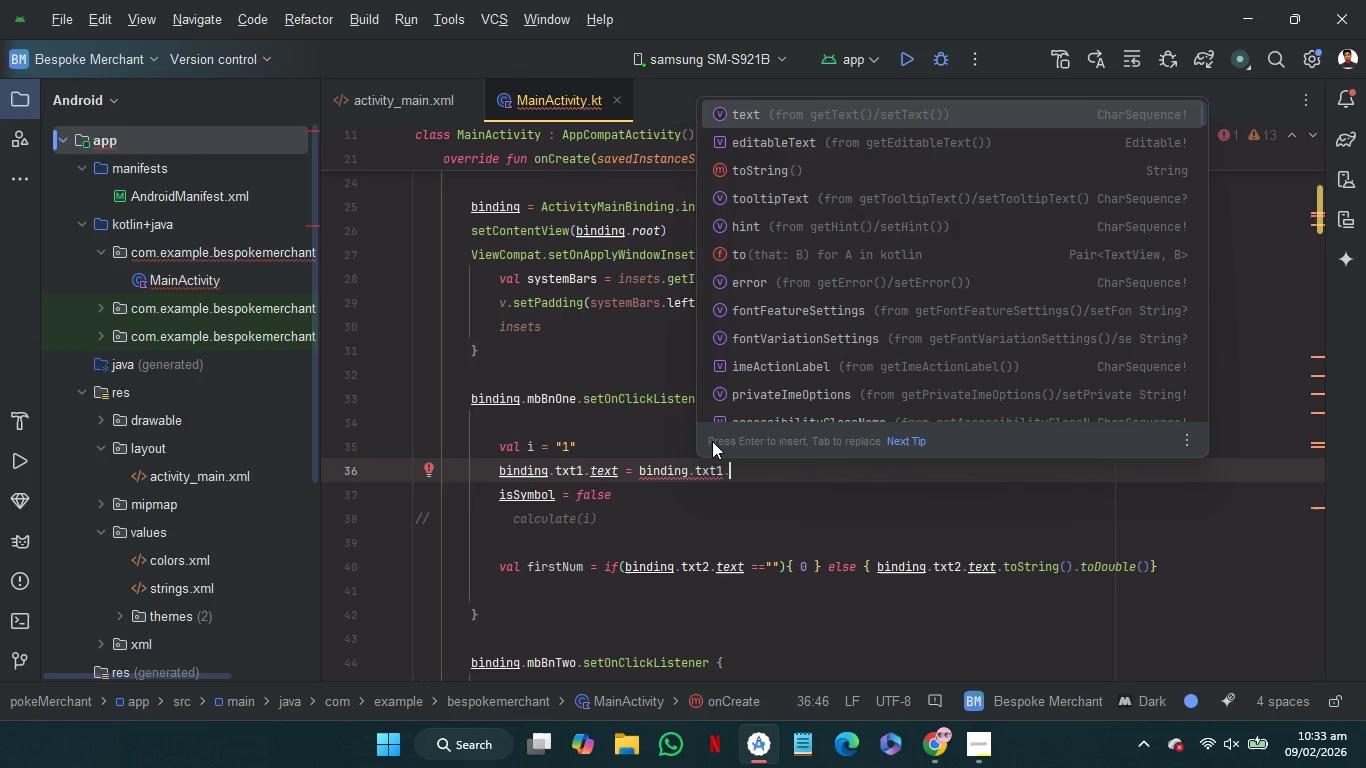 
key(Enter)
 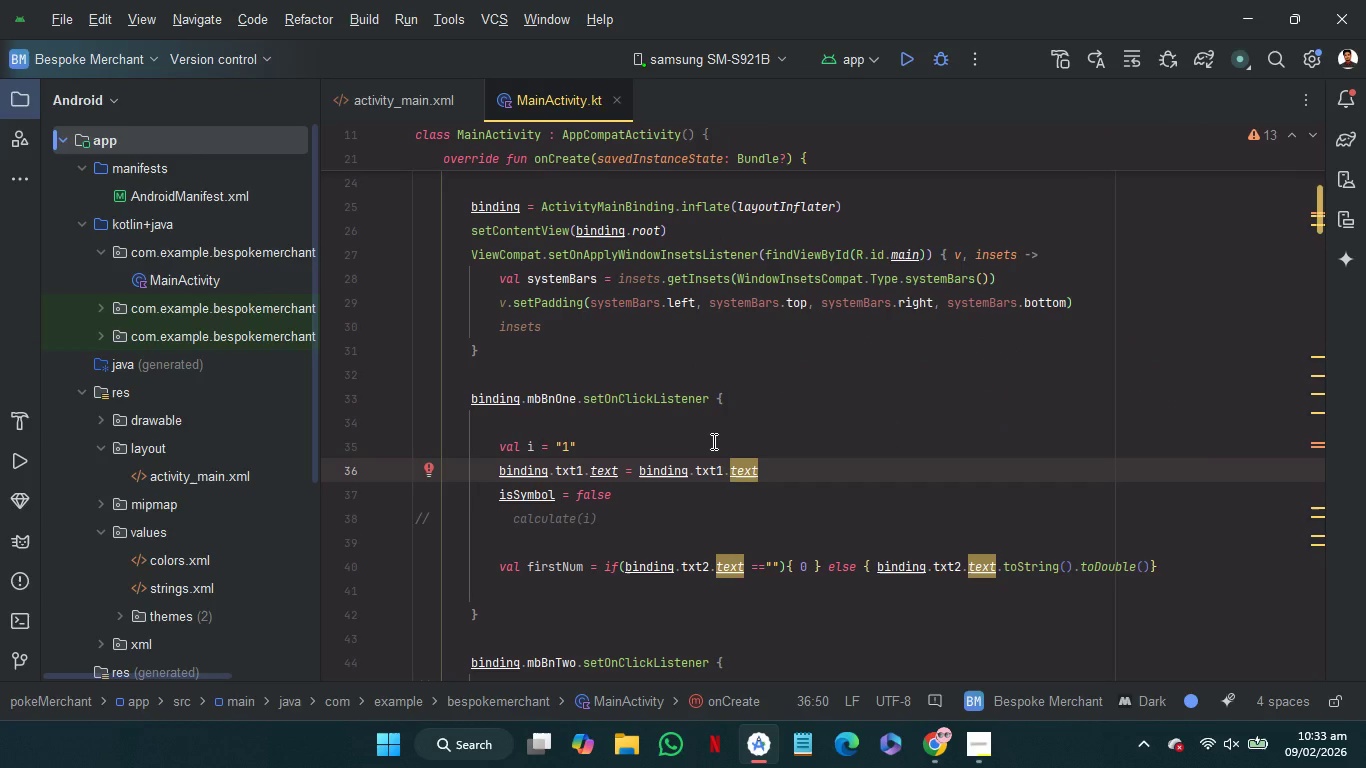 
key(ArrowRight)
 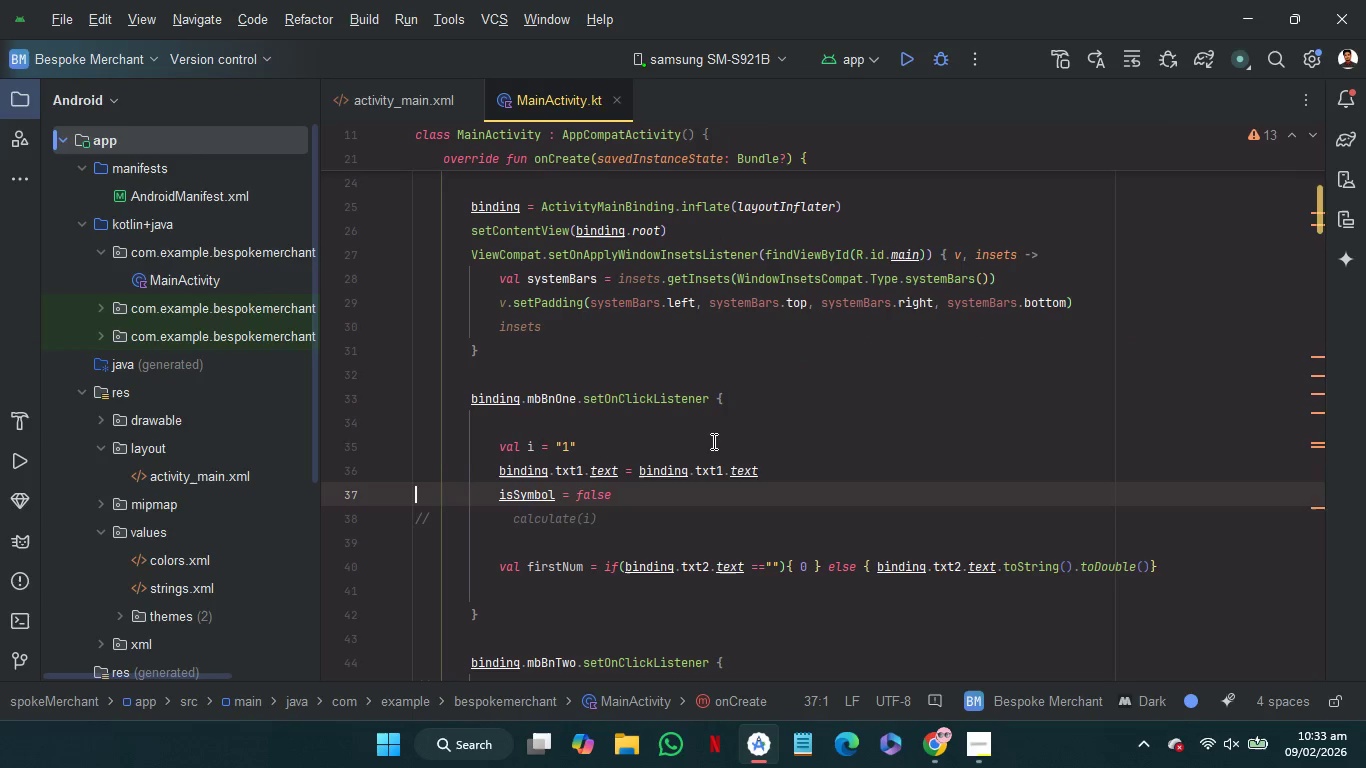 
key(ArrowLeft)
 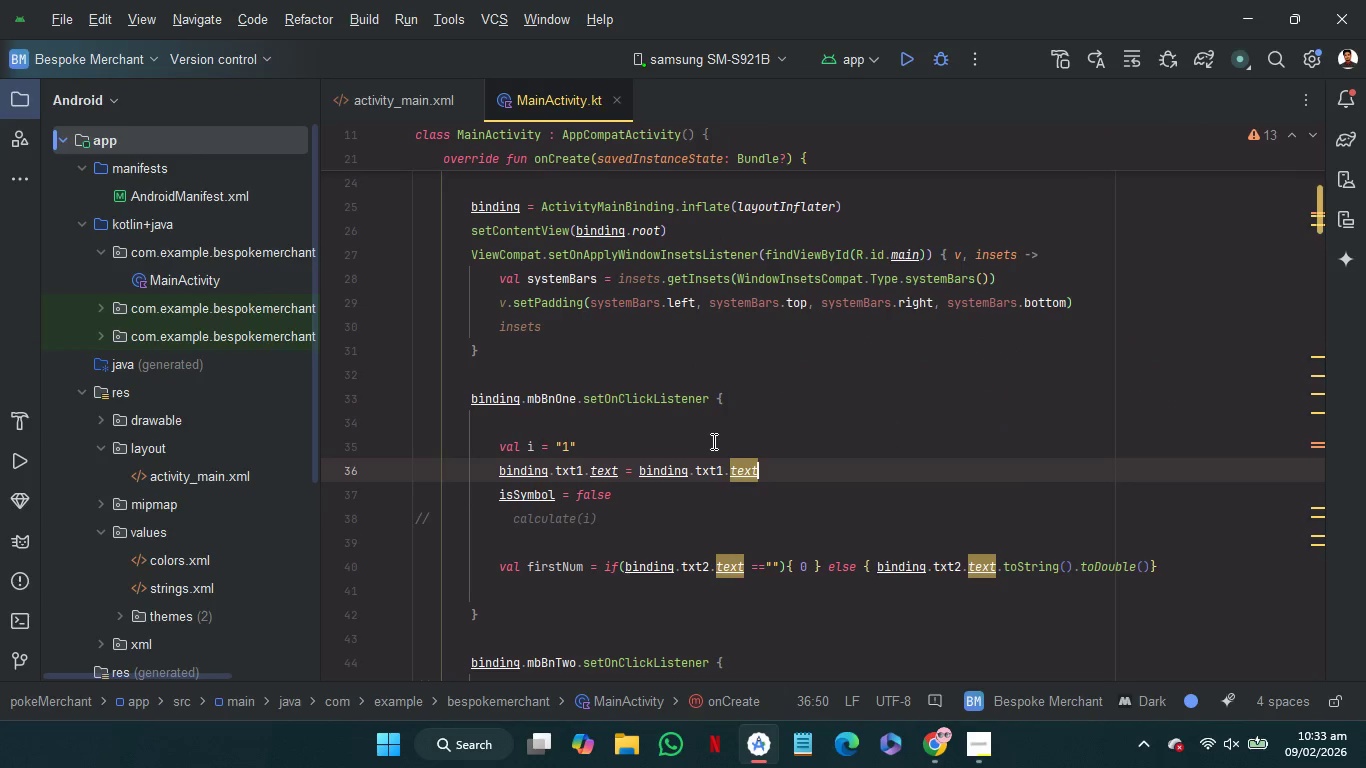 
key(Control+Shift+ArrowLeft)
 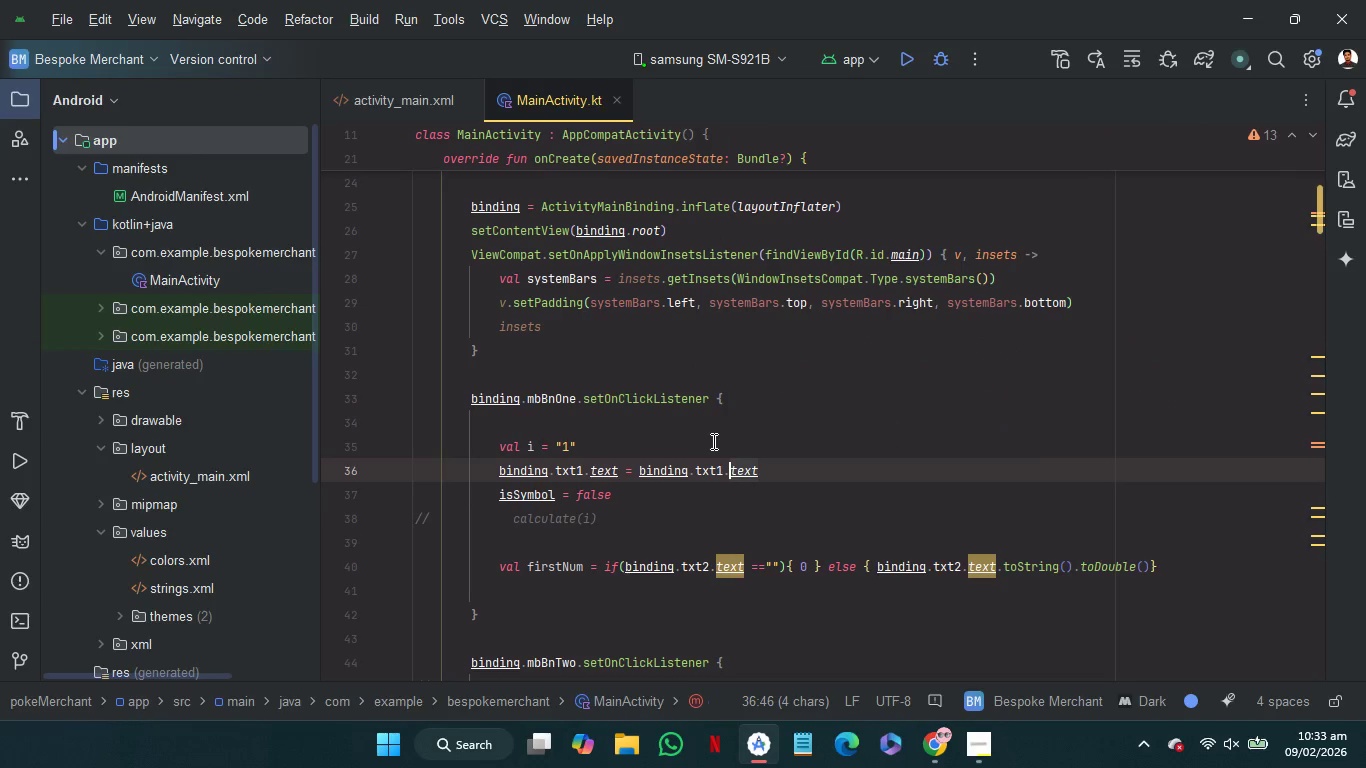 
key(Control+Shift+ArrowLeft)
 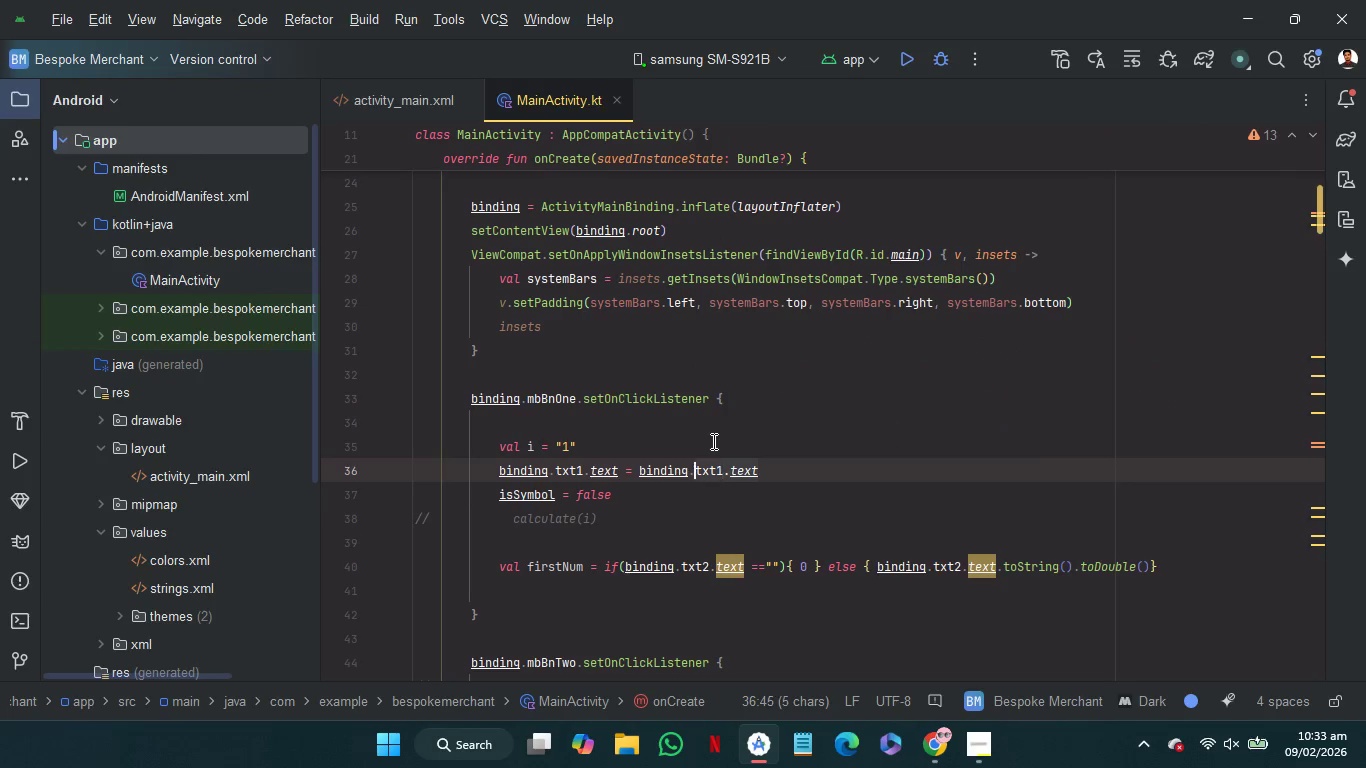 
key(Control+Shift+ArrowLeft)
 